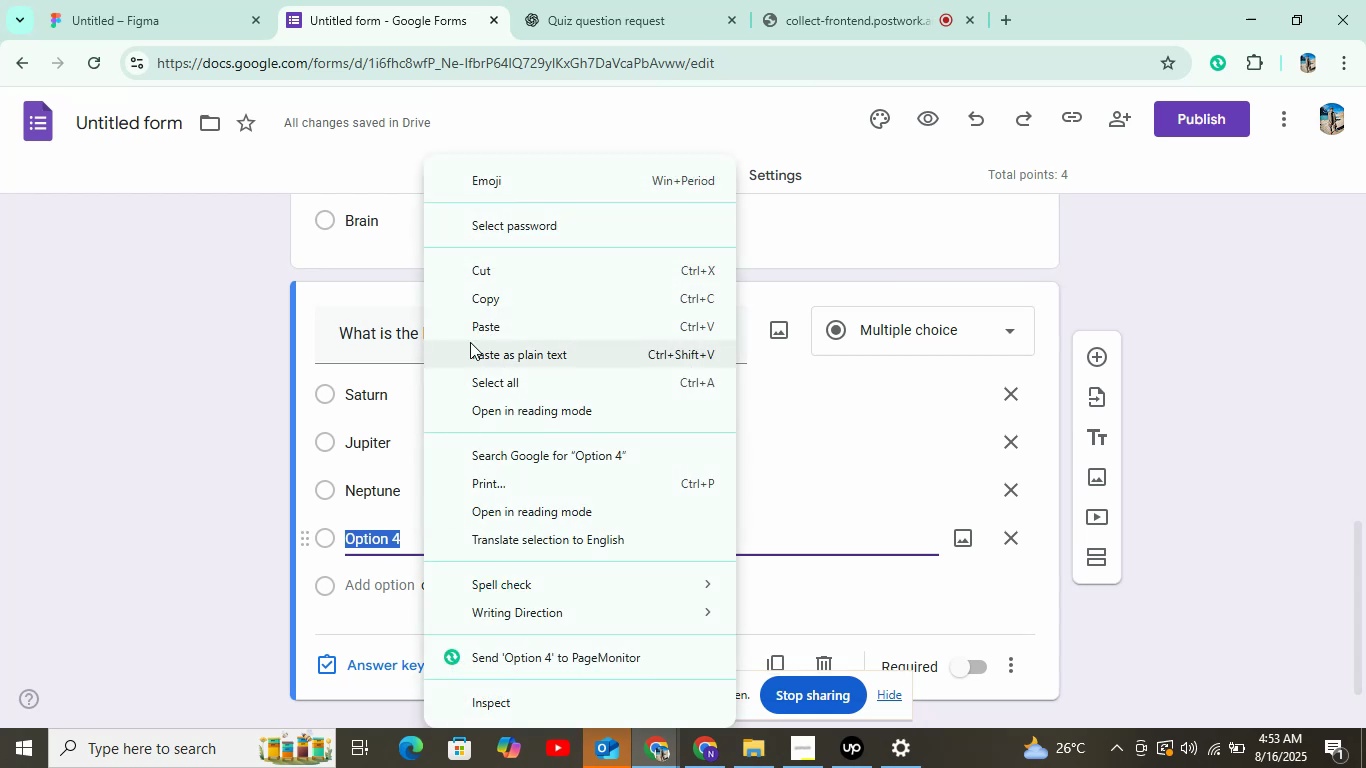 
left_click([480, 334])
 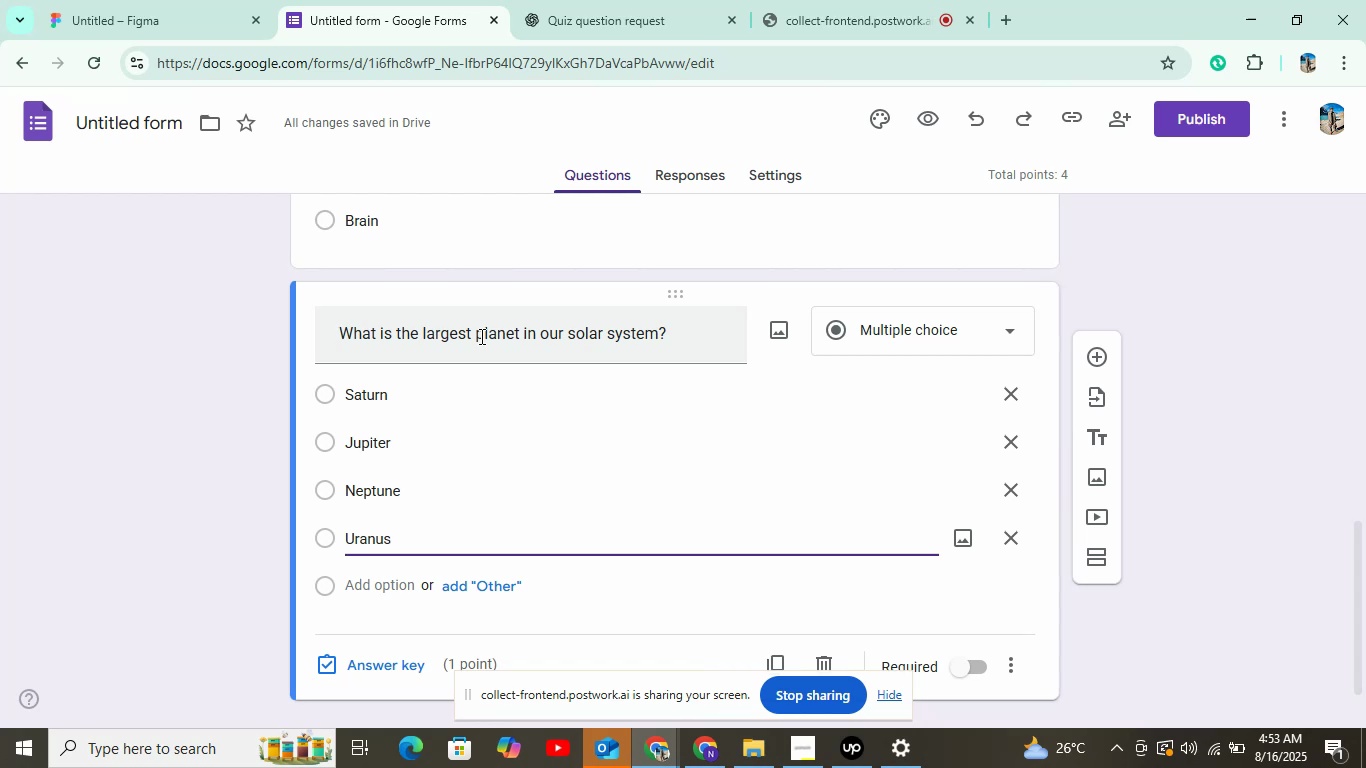 
wait(30.7)
 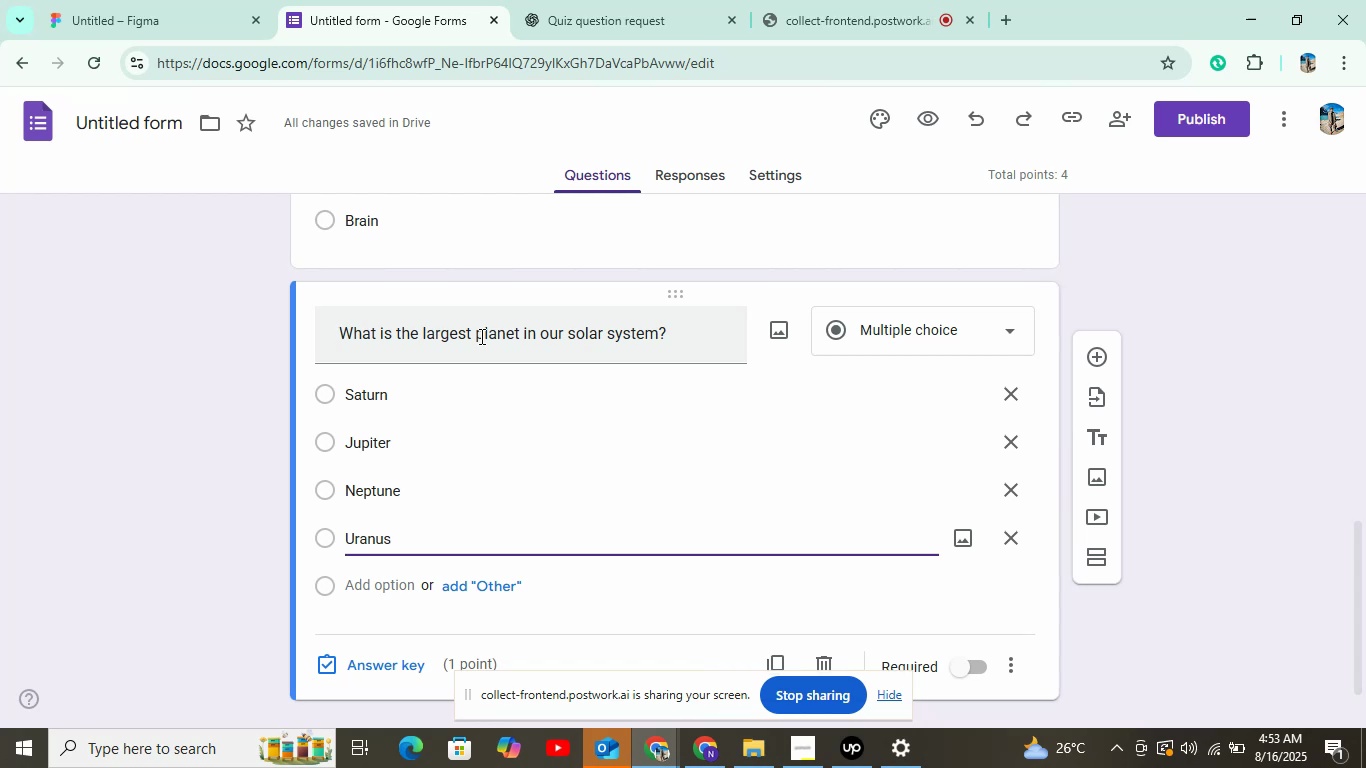 
left_click([385, 659])
 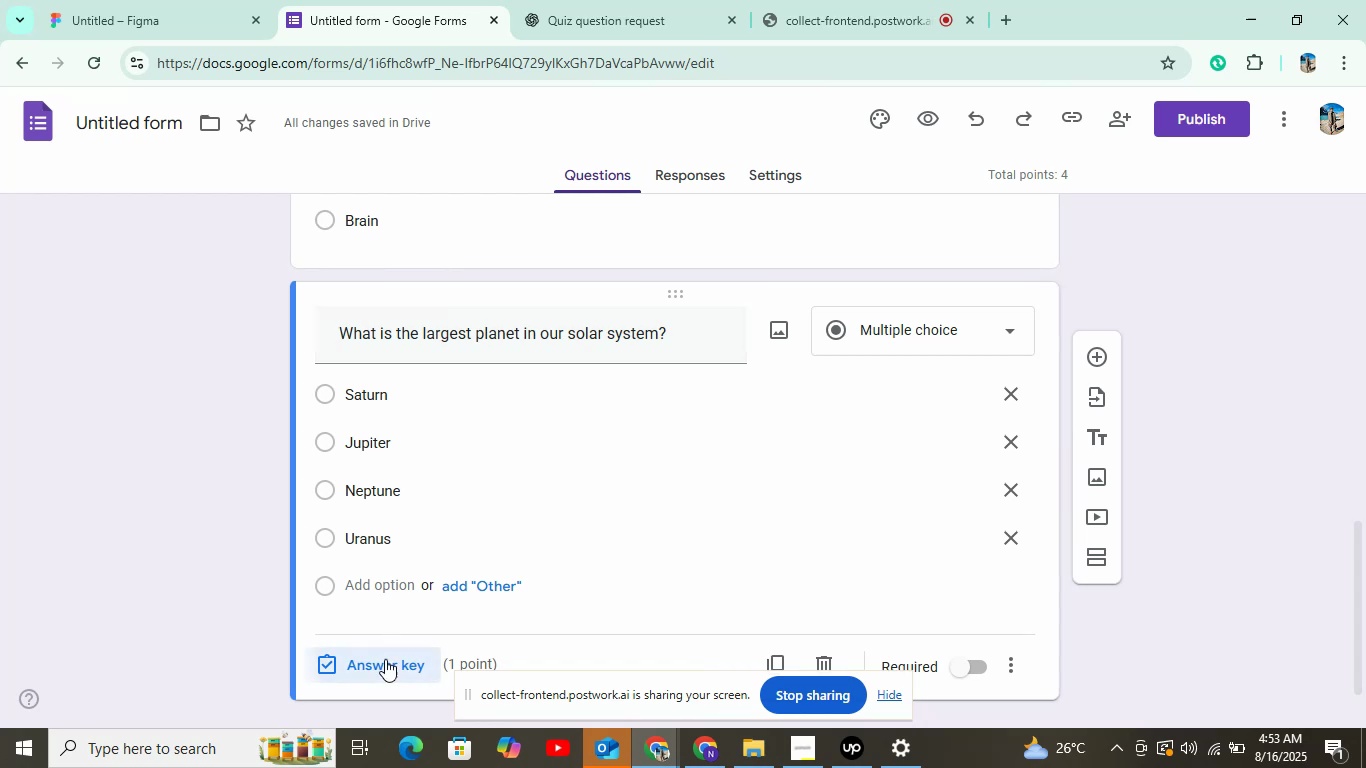 
left_click([405, 483])
 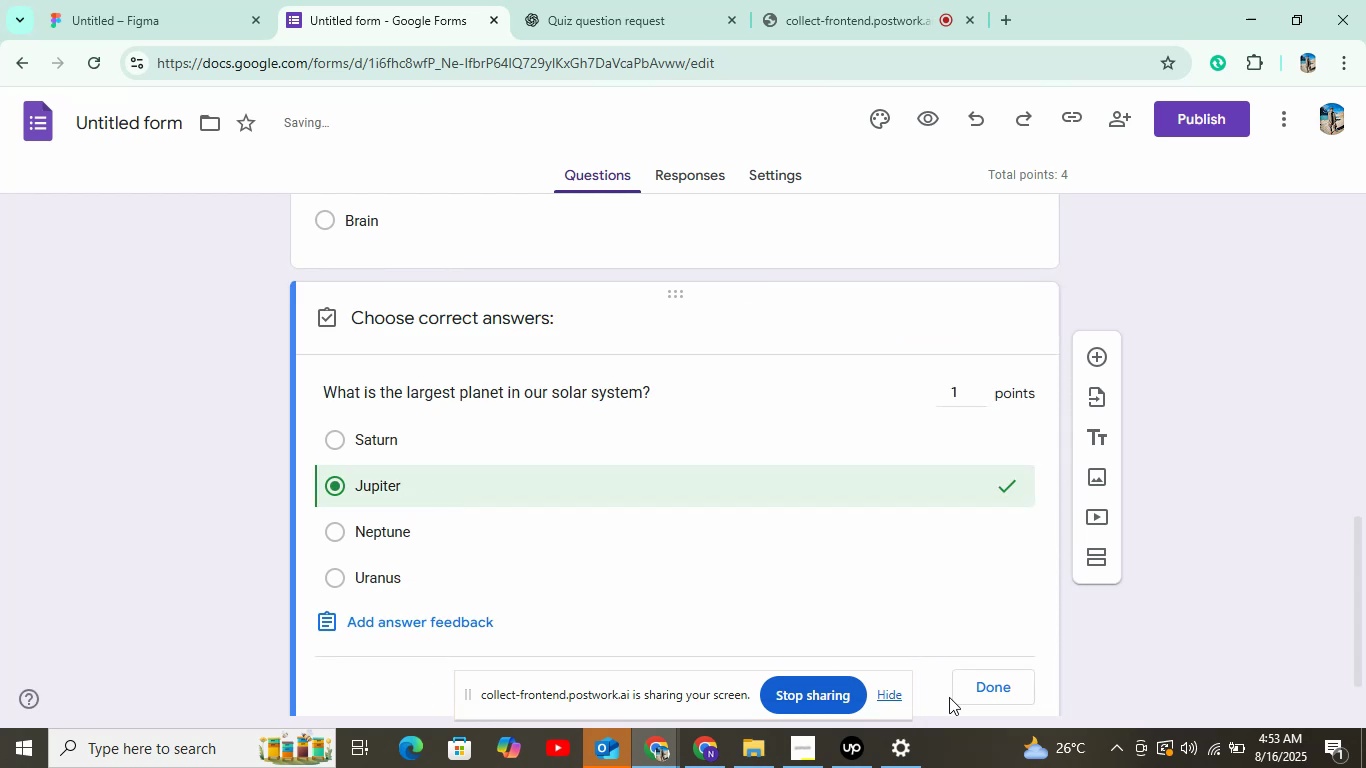 
left_click([996, 677])
 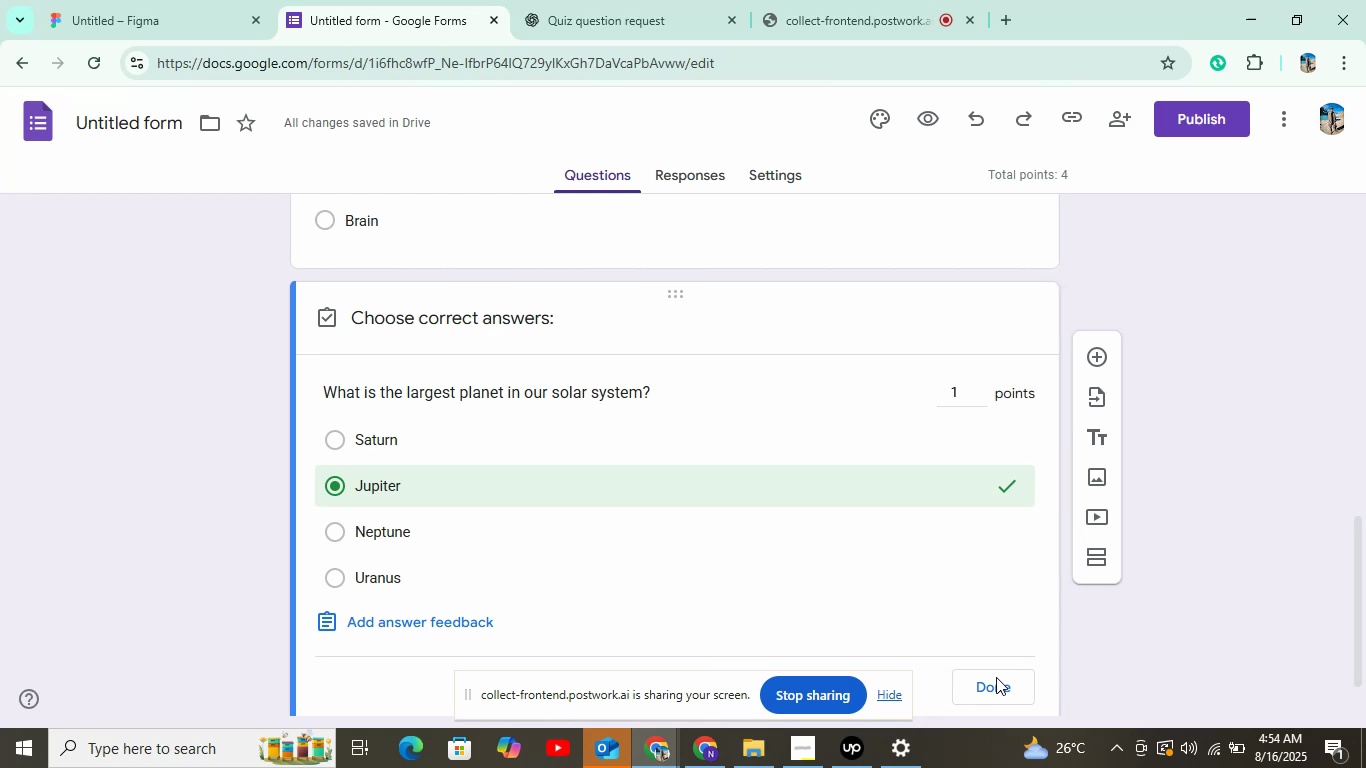 
wait(21.99)
 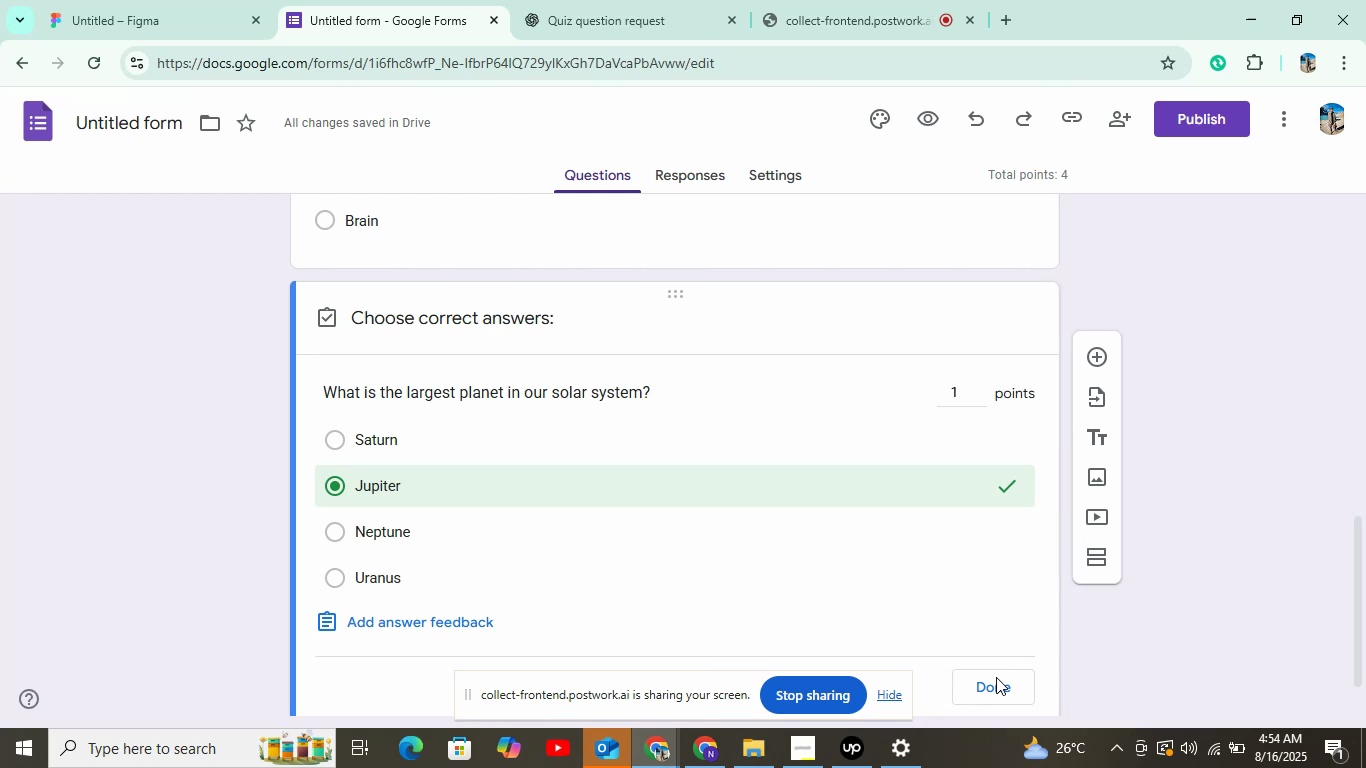 
scroll: coordinate [925, 598], scroll_direction: down, amount: 5.0
 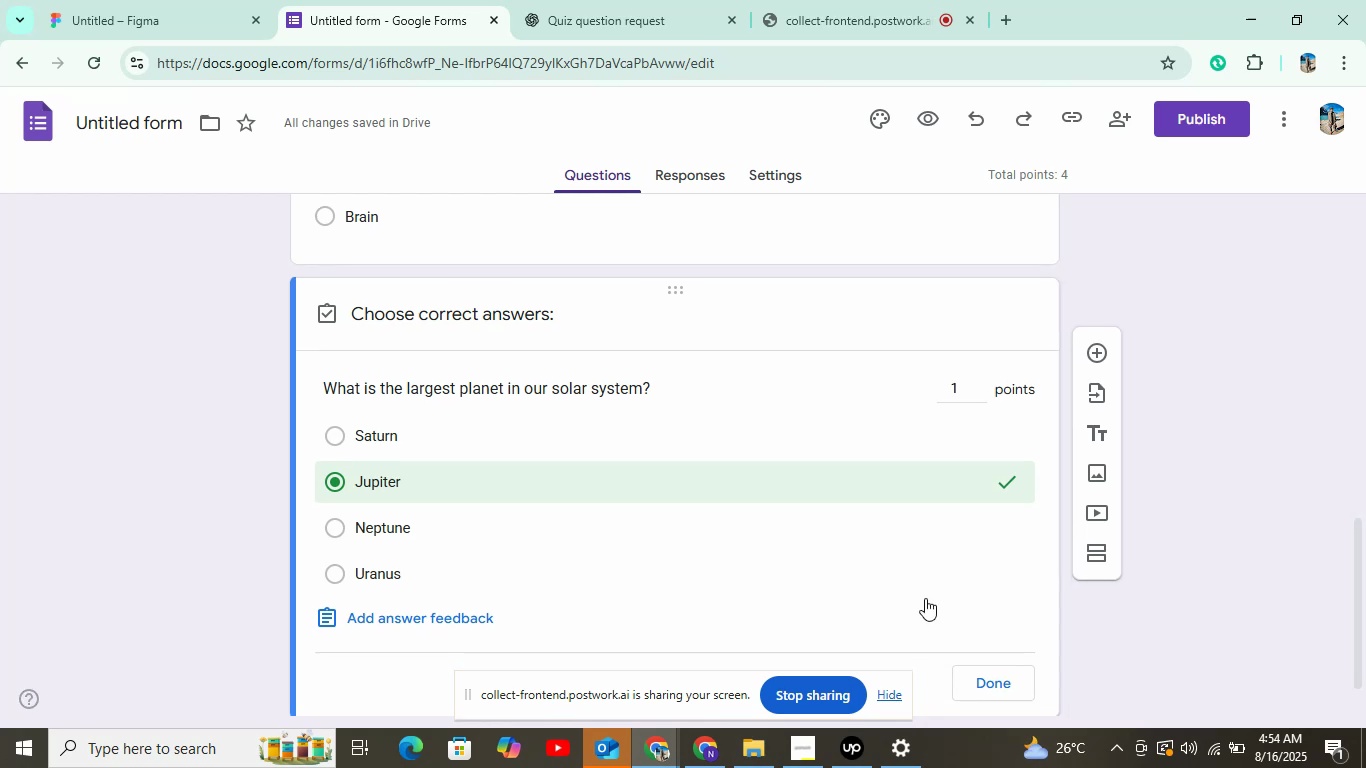 
left_click([999, 613])
 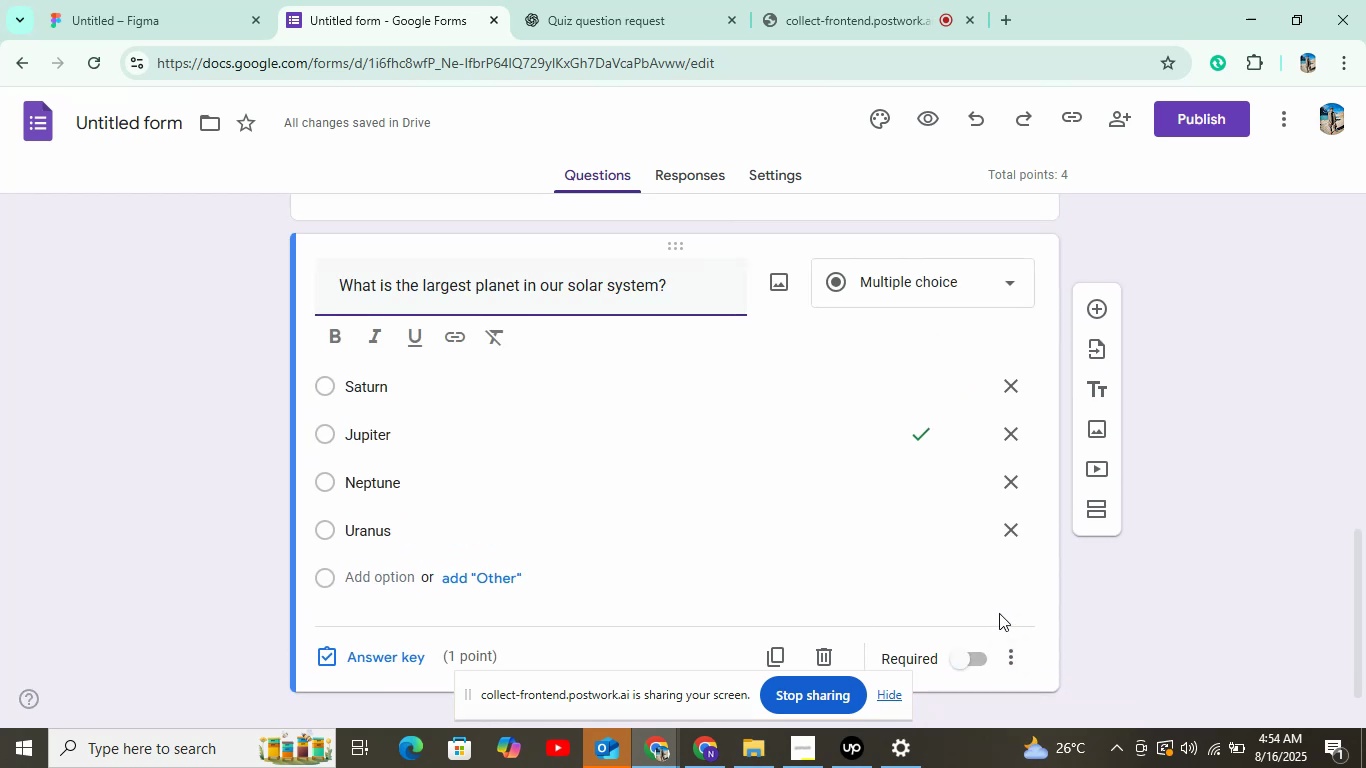 
left_click([1100, 307])
 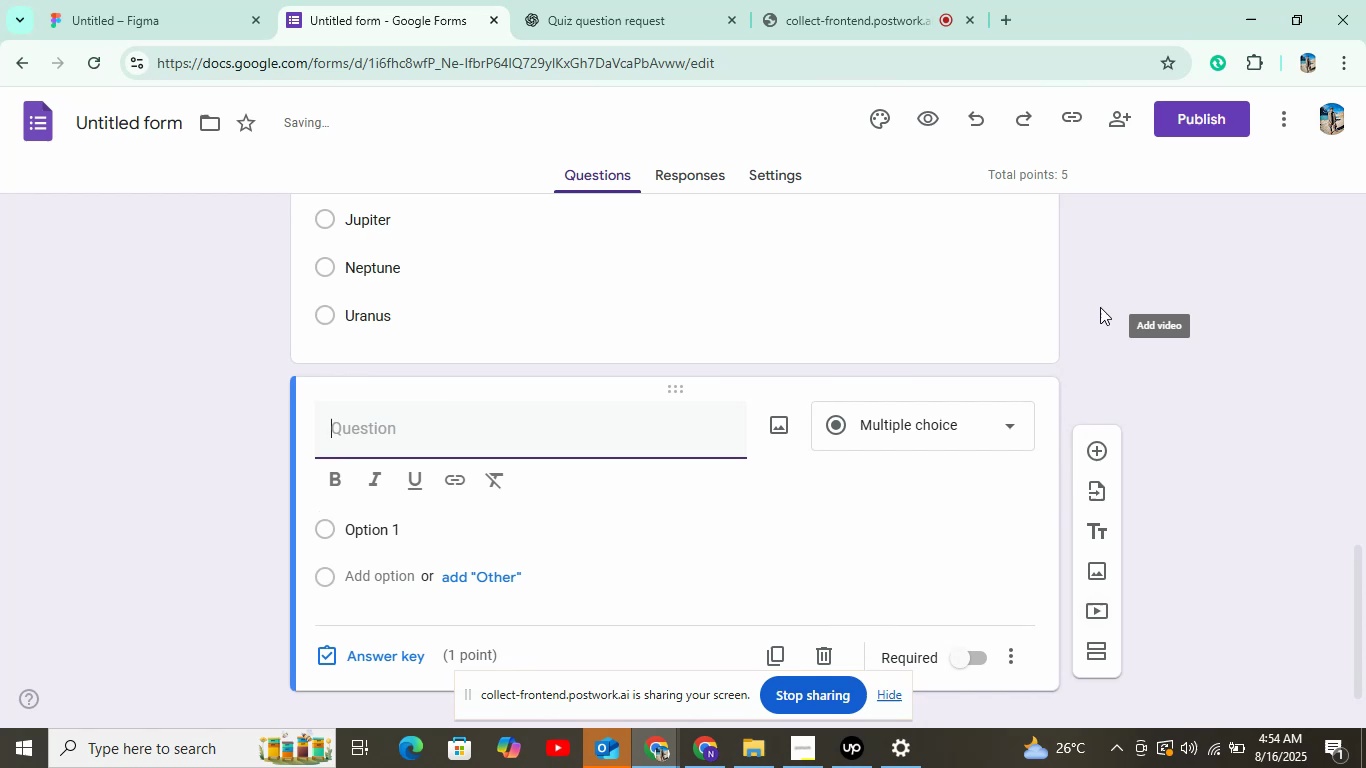 
left_click([629, 0])
 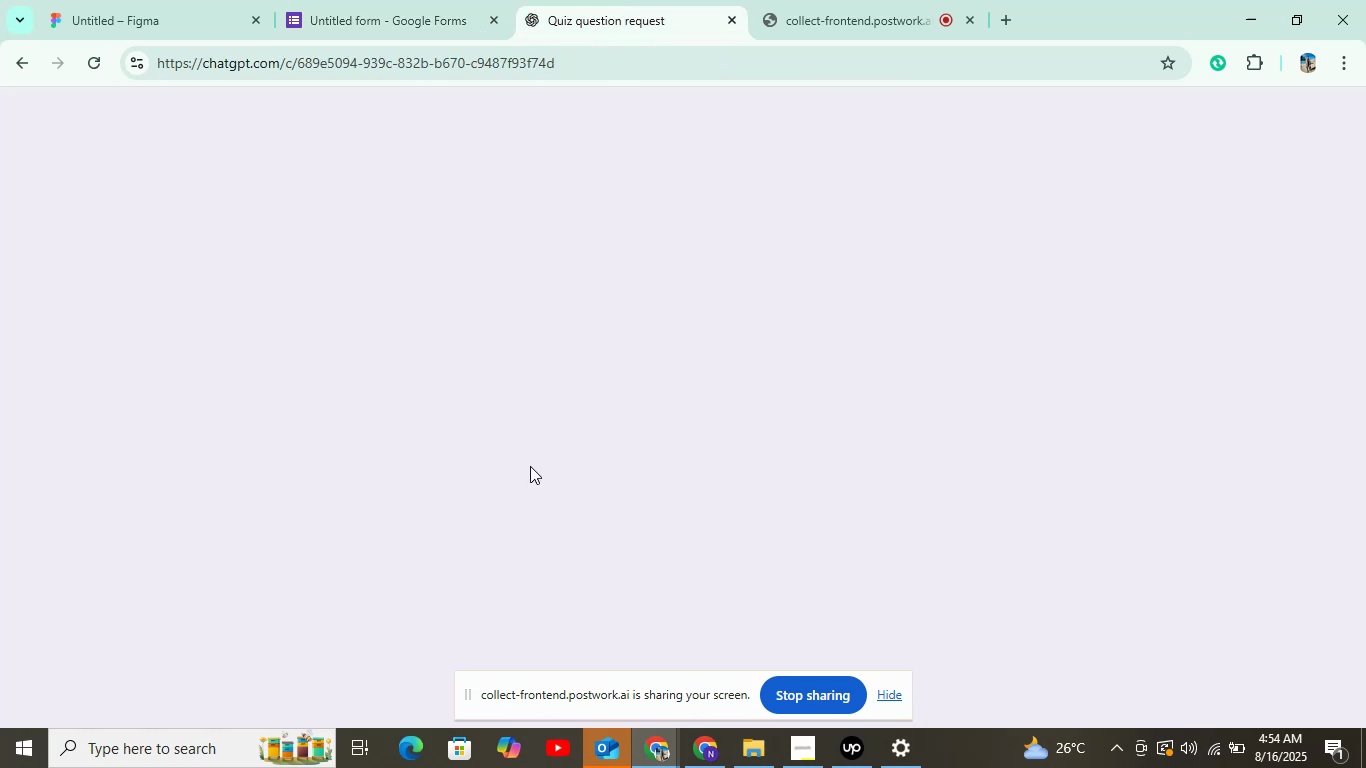 
scroll: coordinate [530, 466], scroll_direction: down, amount: 2.0
 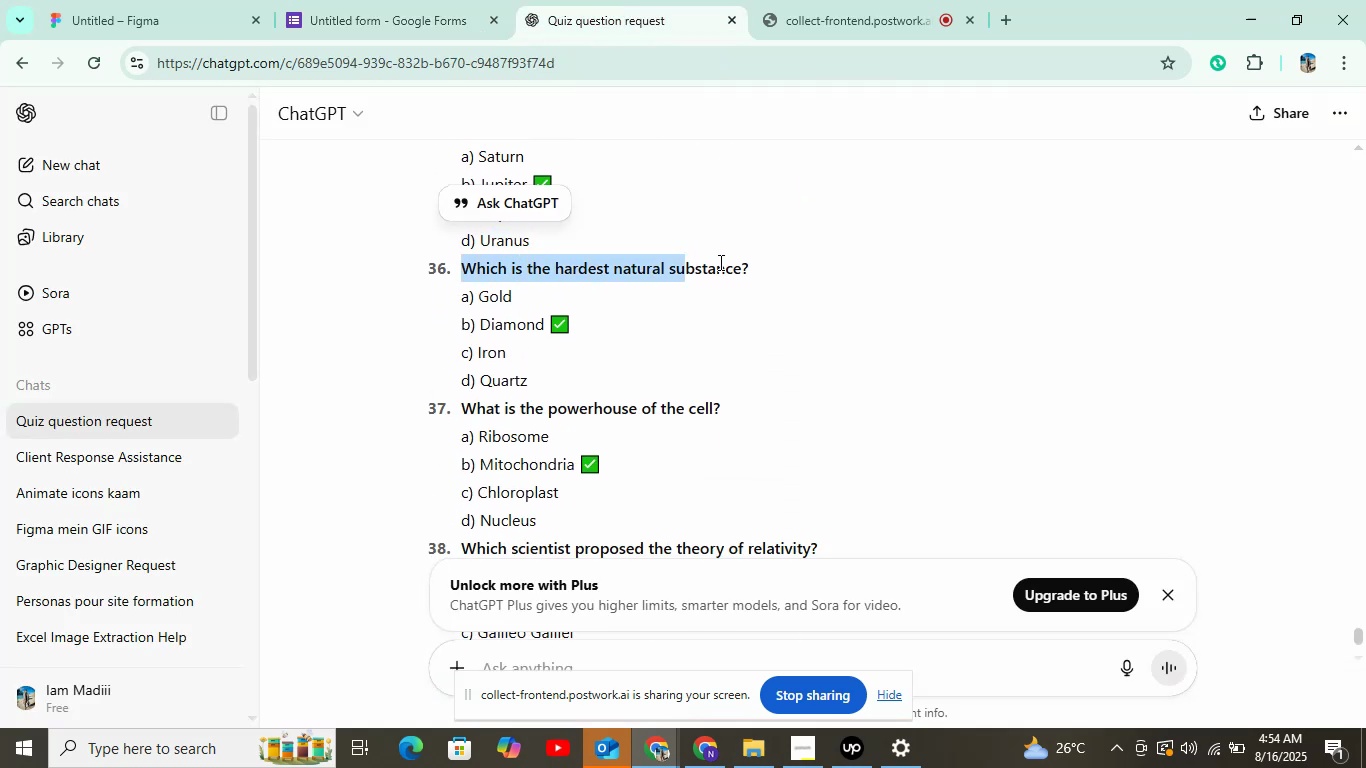 
right_click([677, 263])
 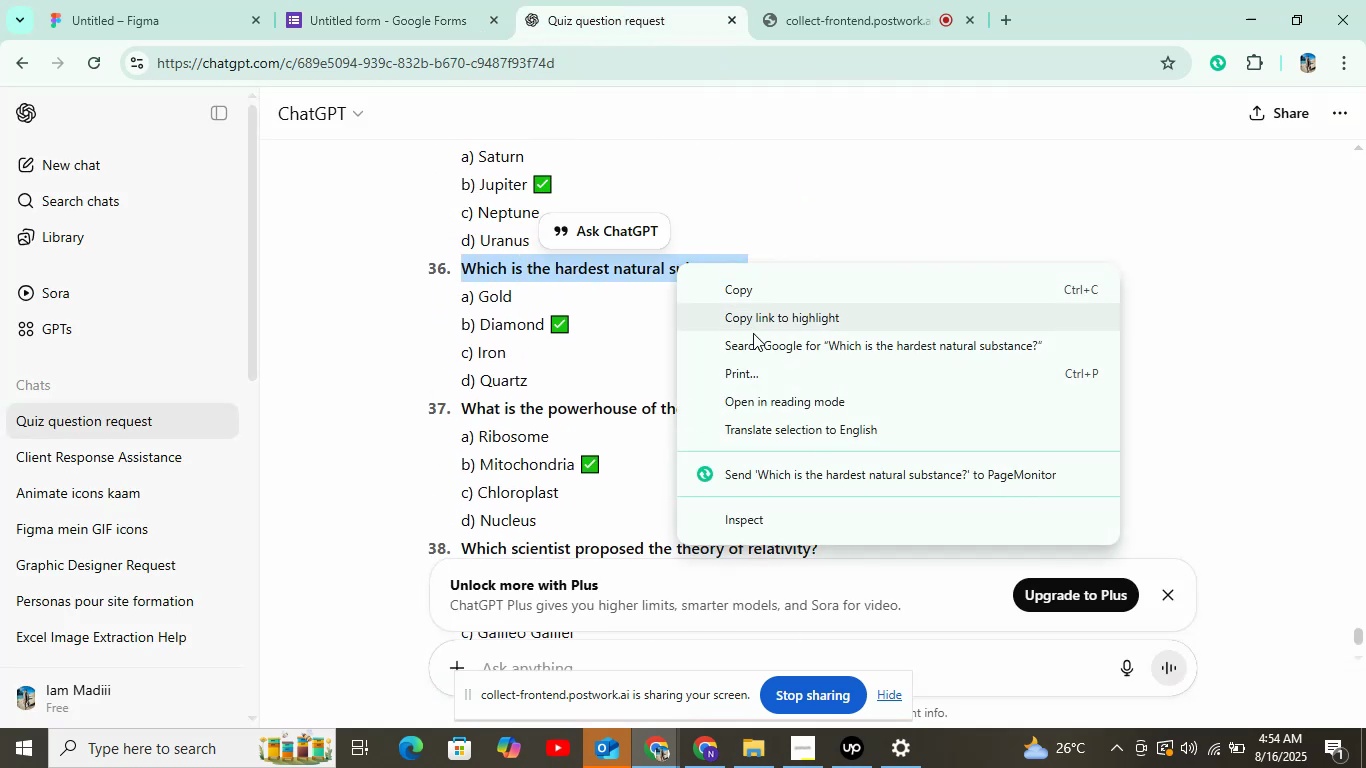 
left_click([749, 287])
 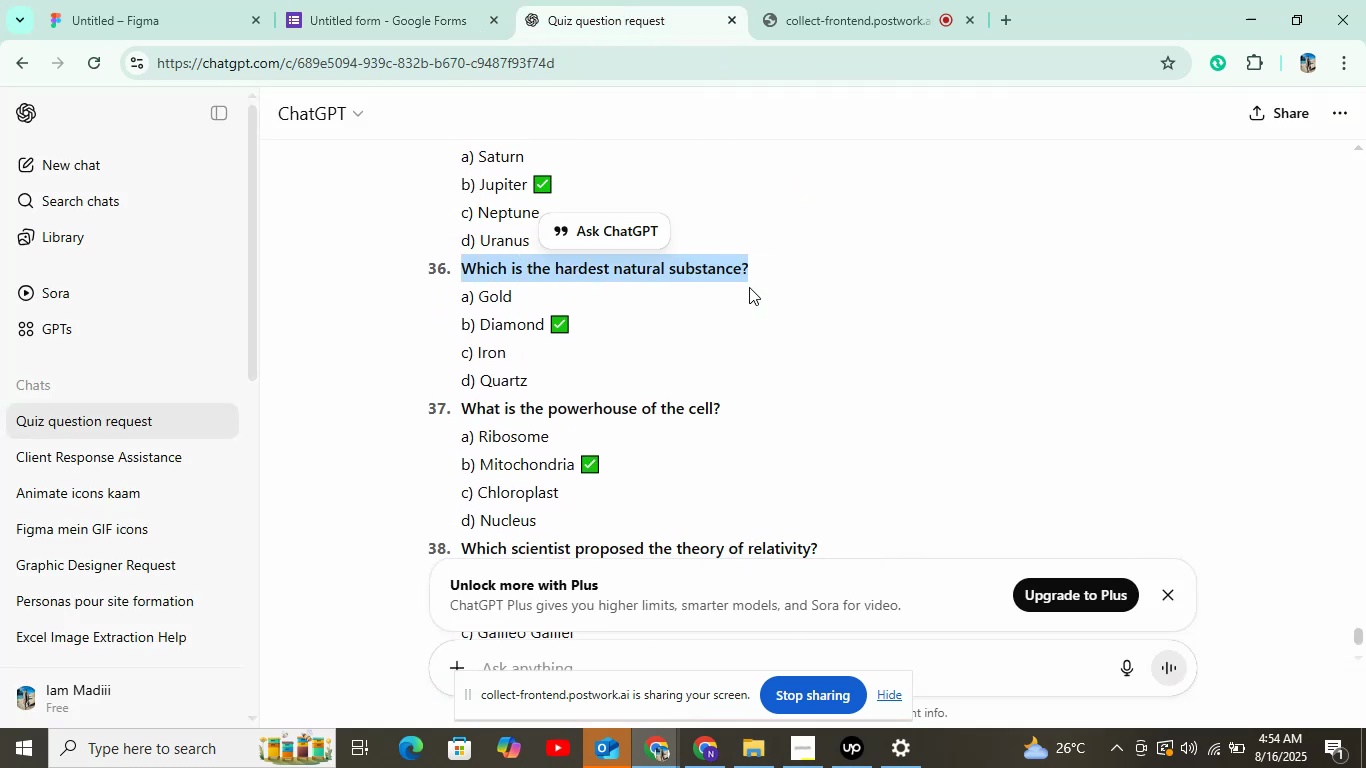 
left_click([434, 33])
 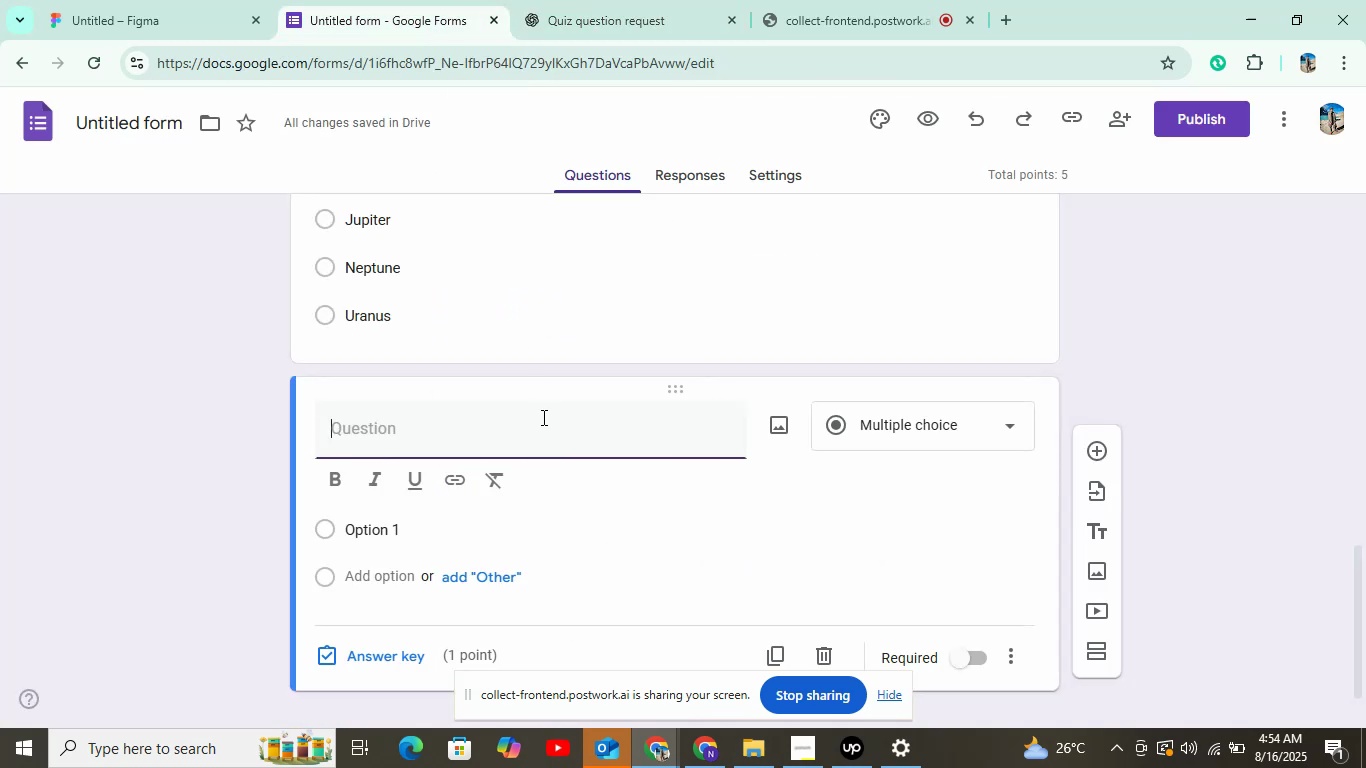 
right_click([529, 434])
 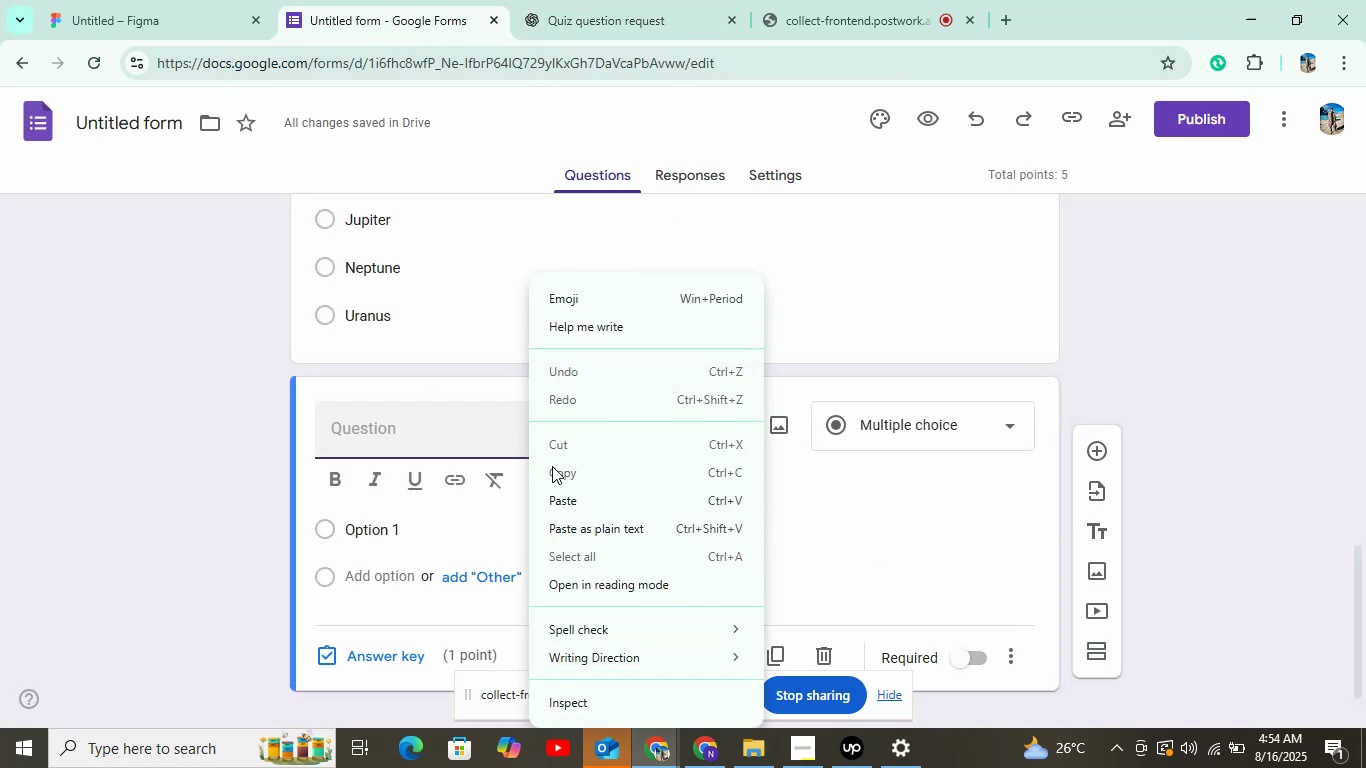 
left_click([557, 492])
 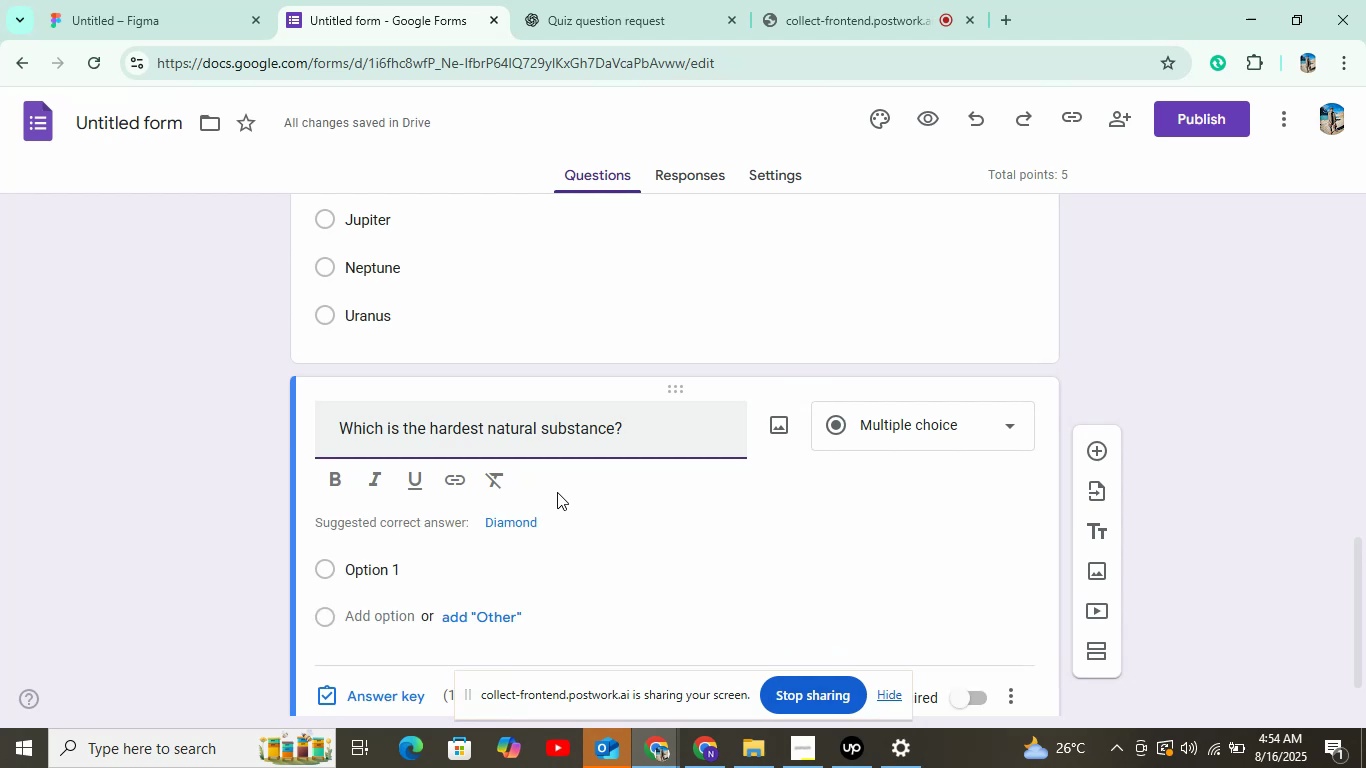 
wait(8.62)
 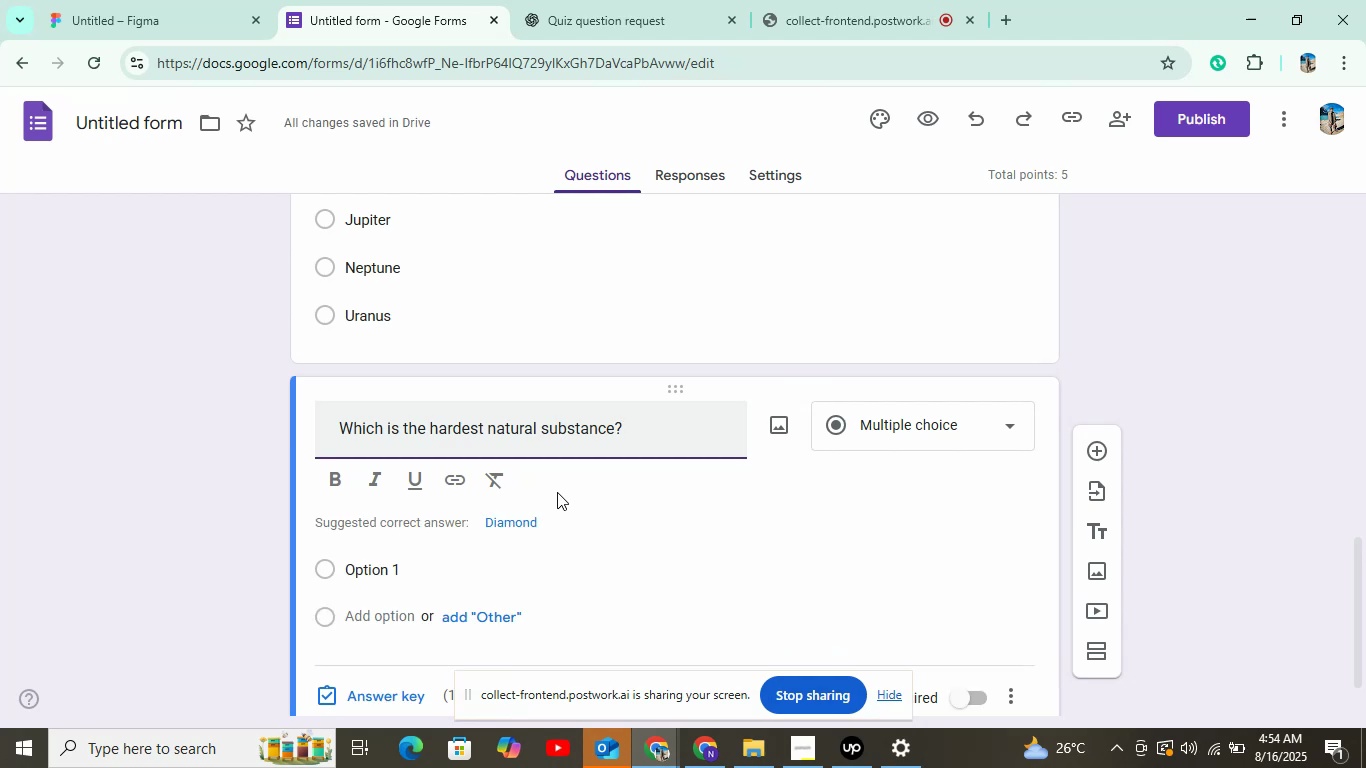 
left_click([595, 4])
 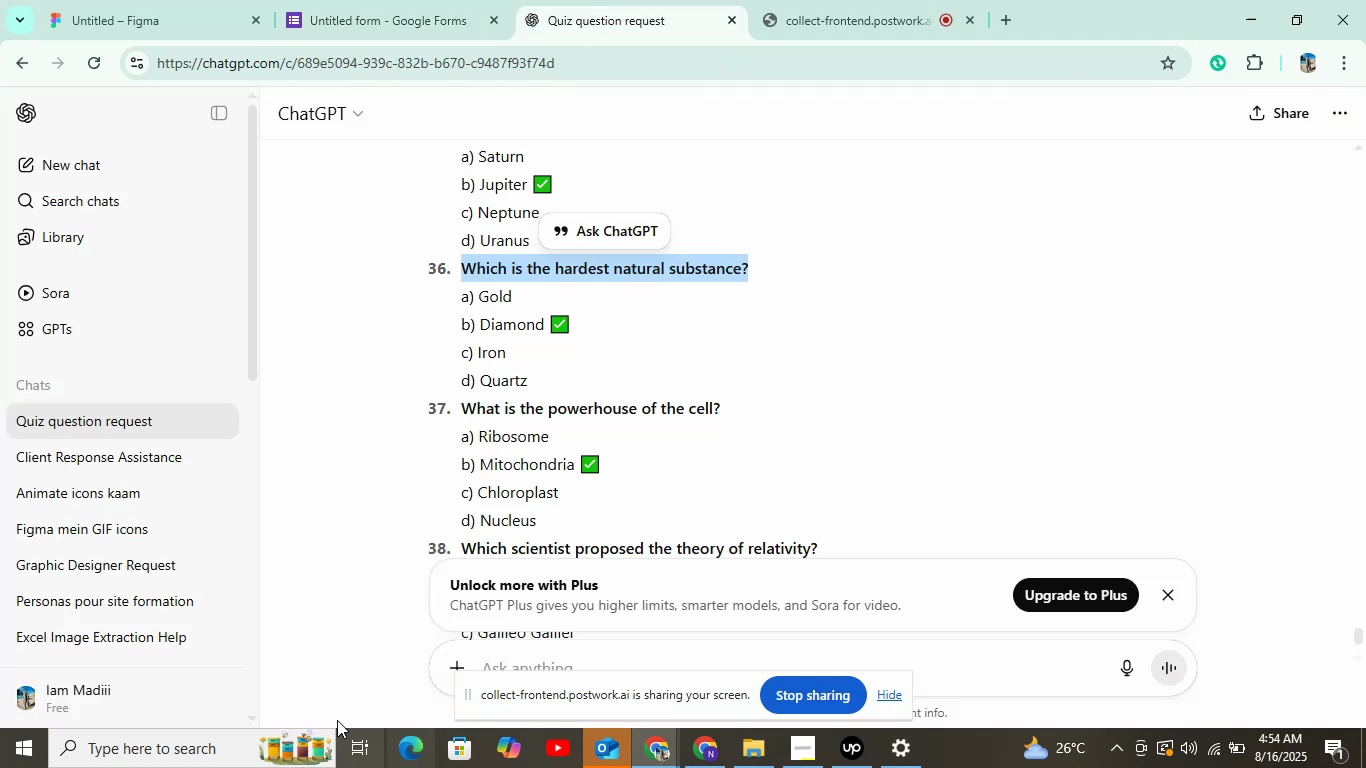 
double_click([491, 299])
 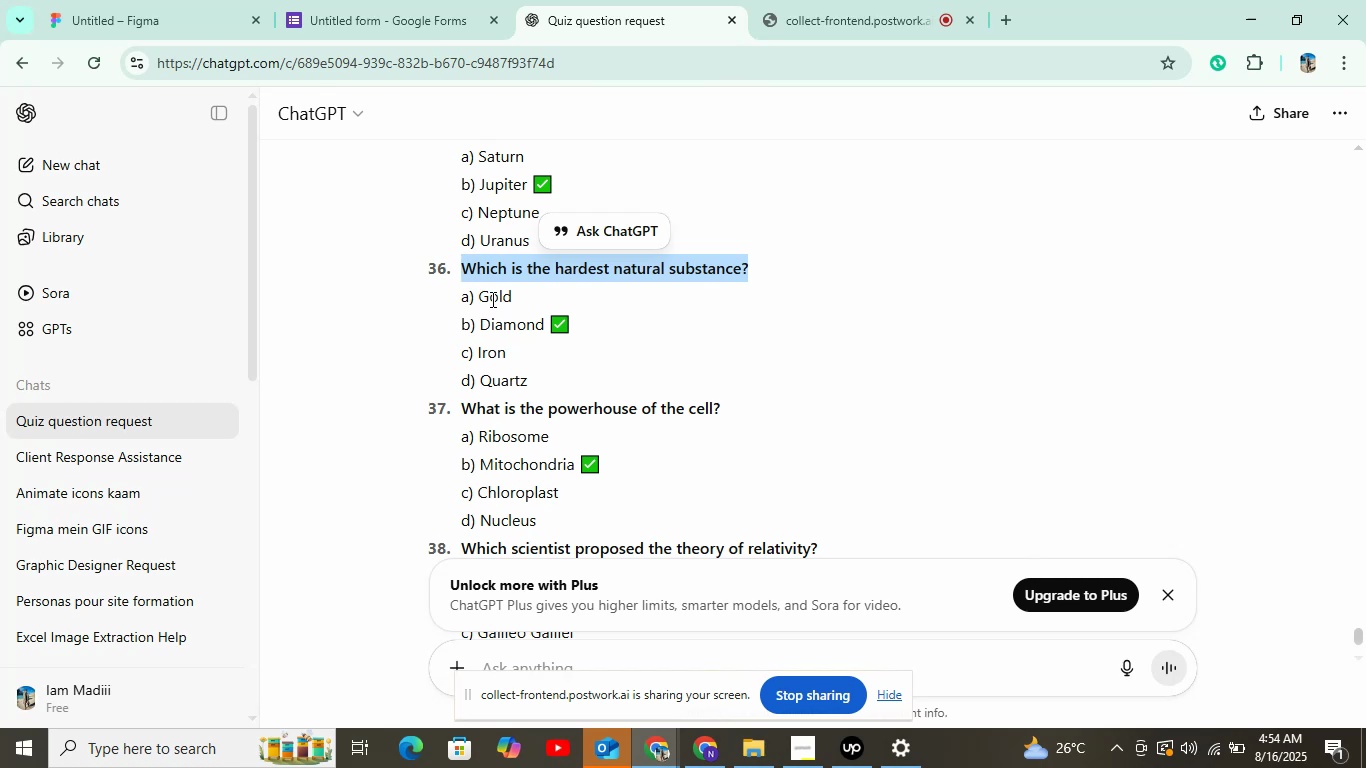 
right_click([491, 299])
 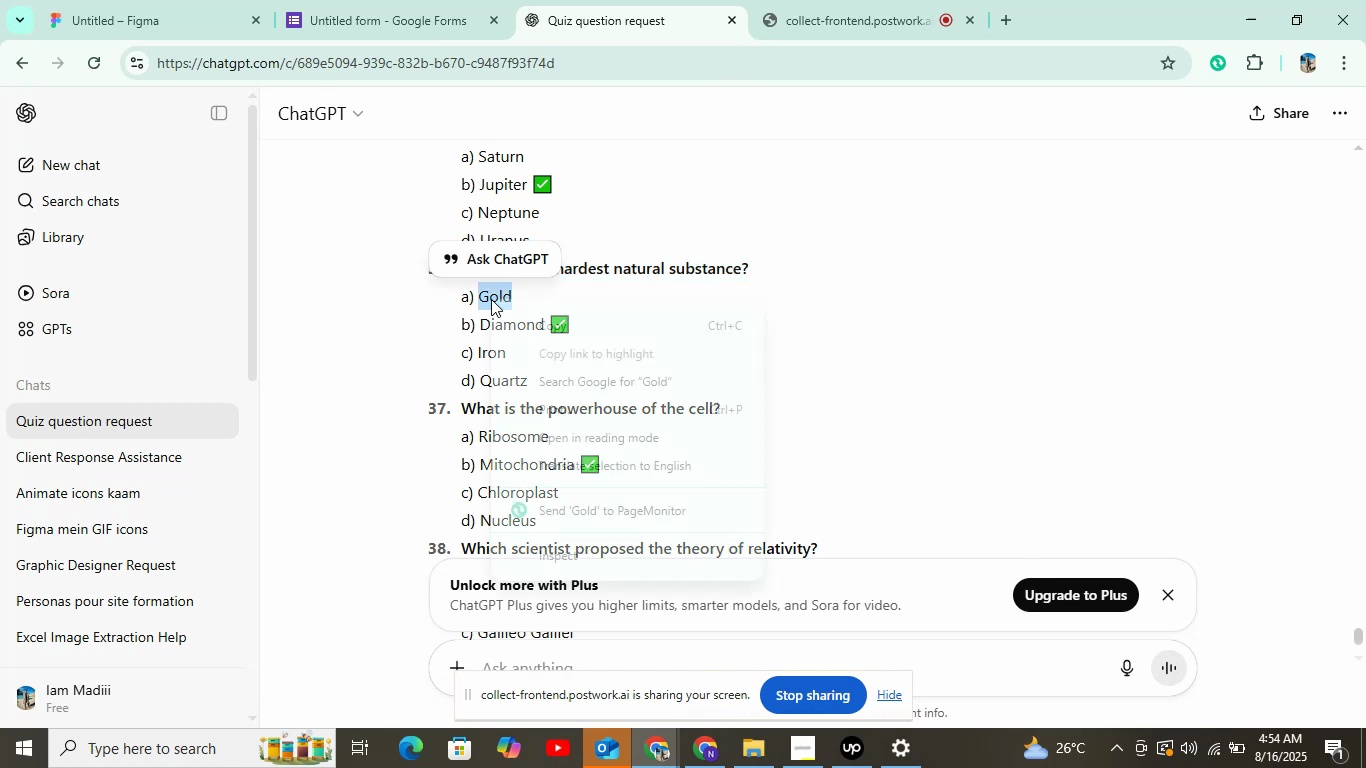 
left_click([538, 323])
 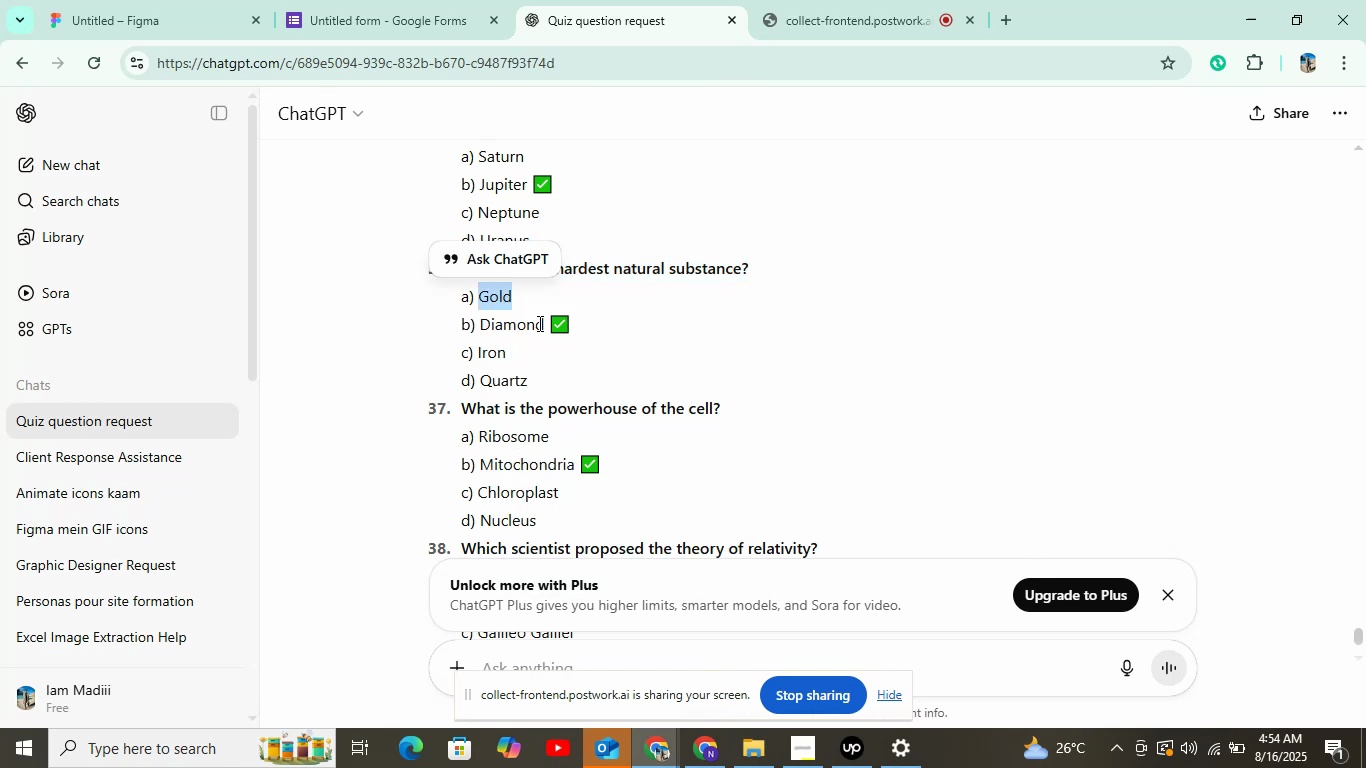 
left_click([435, 11])
 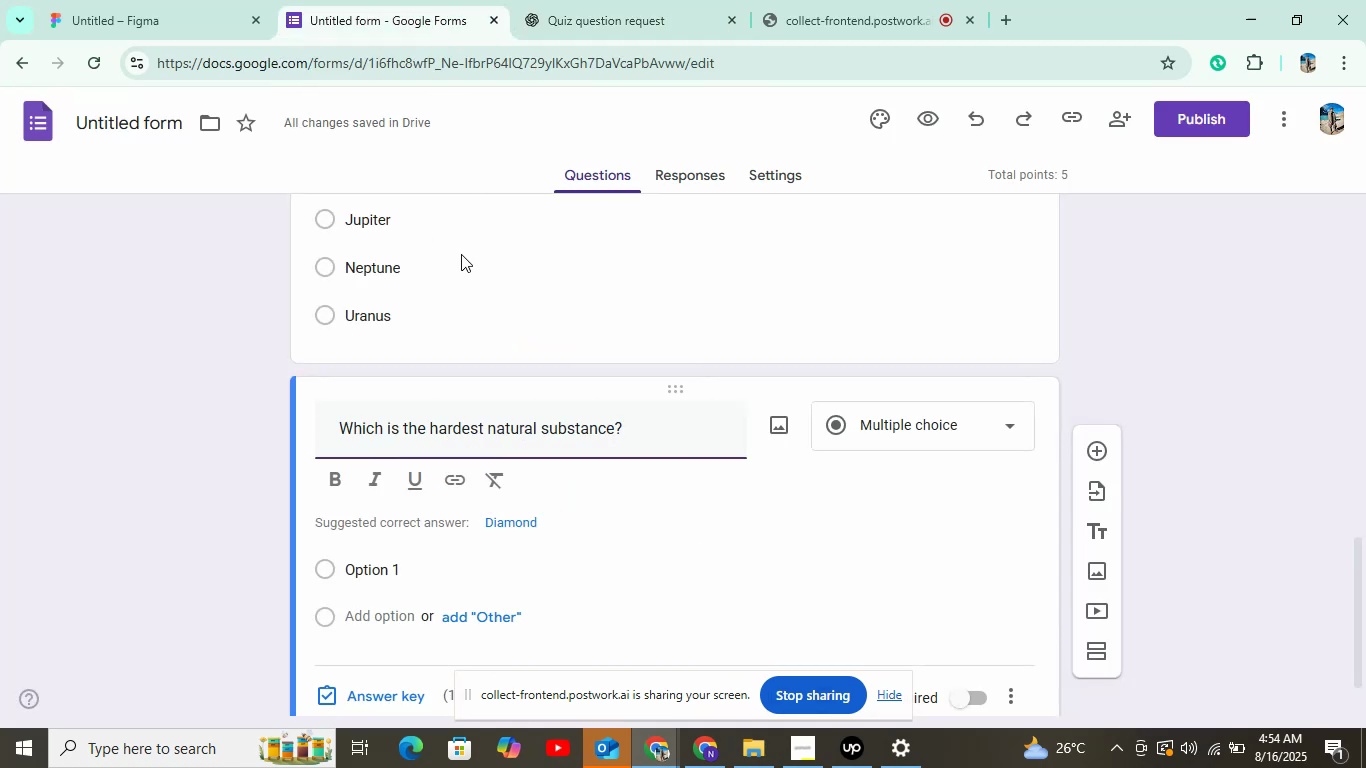 
left_click([365, 576])
 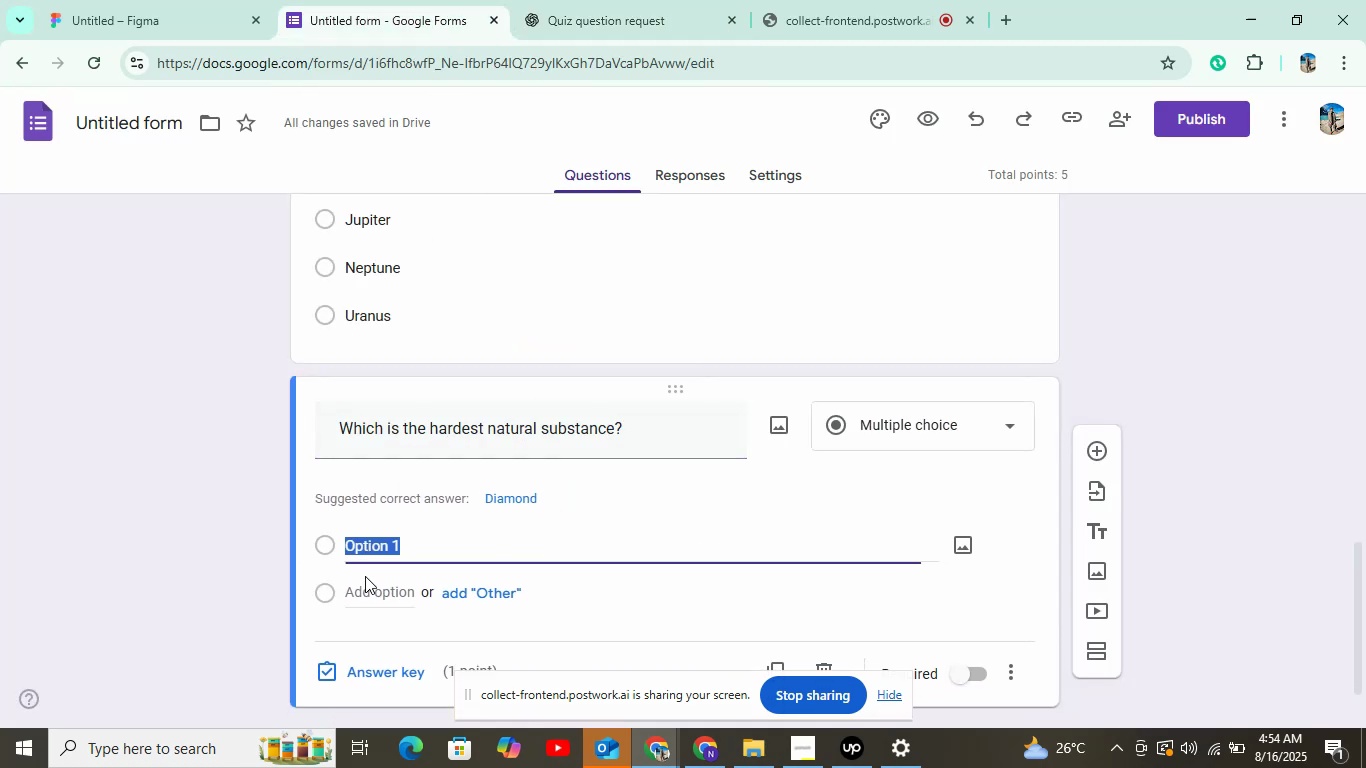 
right_click([429, 539])
 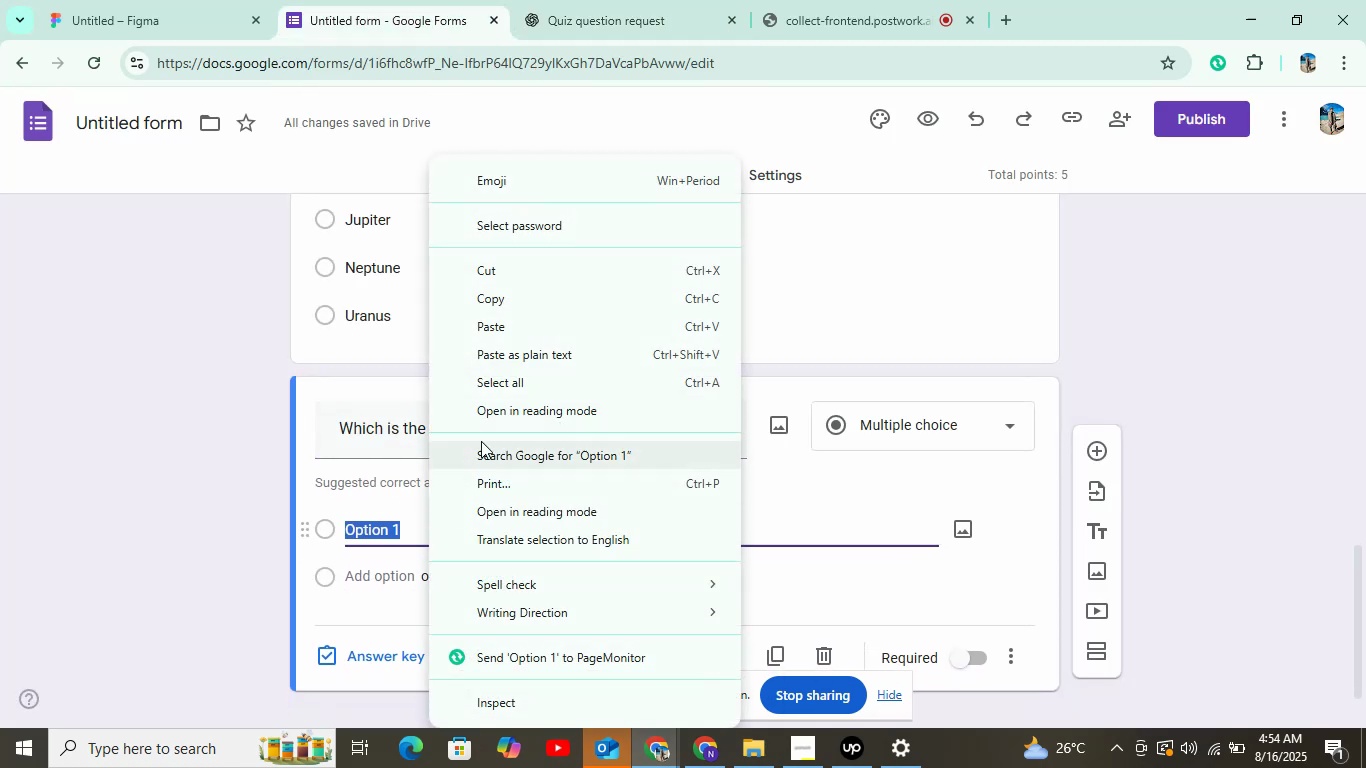 
left_click([507, 328])
 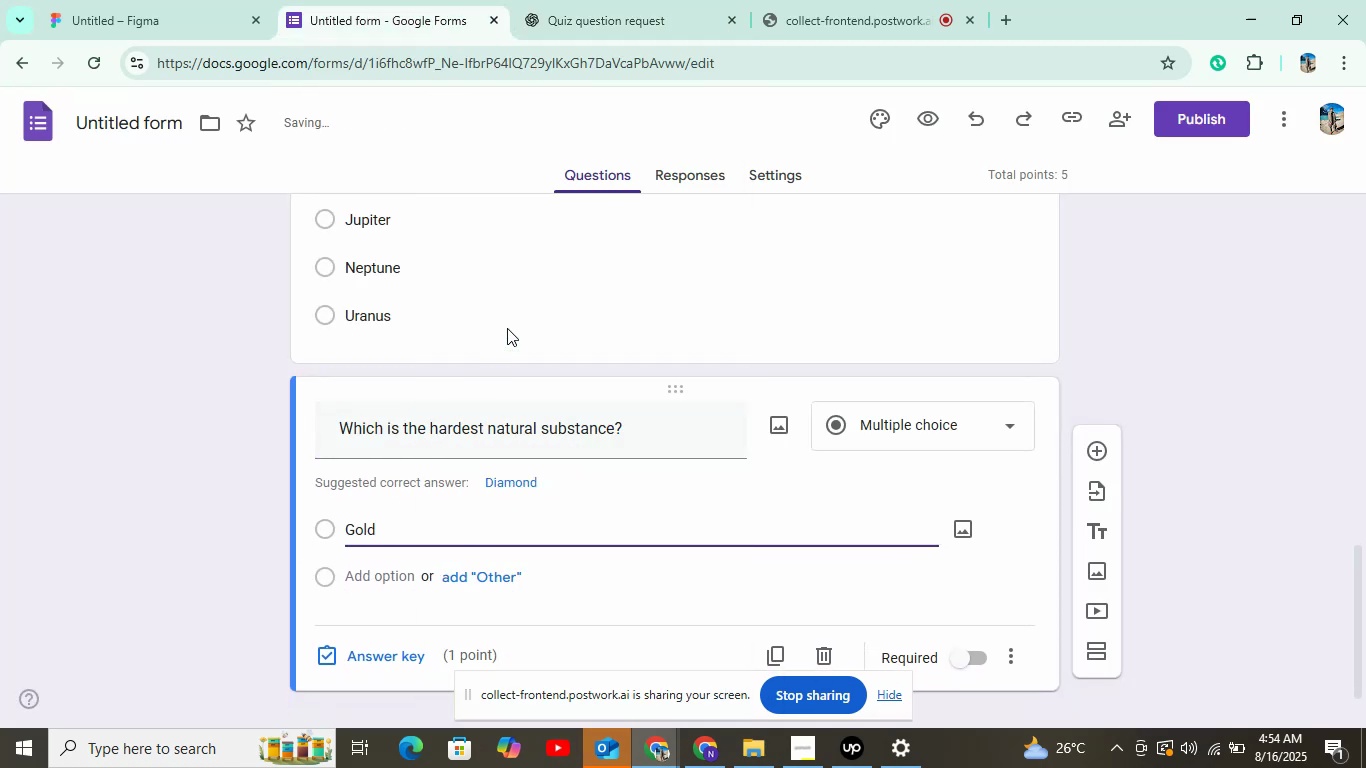 
scroll: coordinate [436, 488], scroll_direction: down, amount: 2.0
 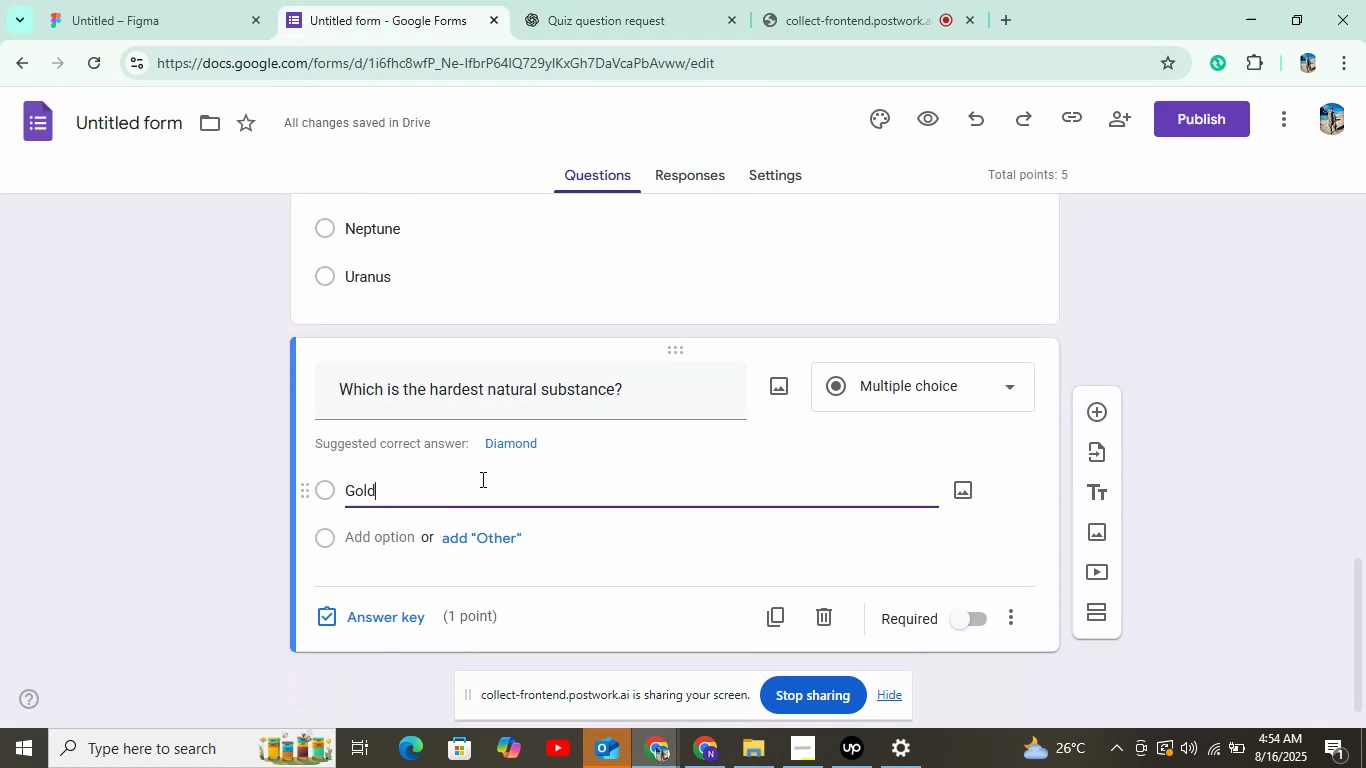 
left_click([369, 536])
 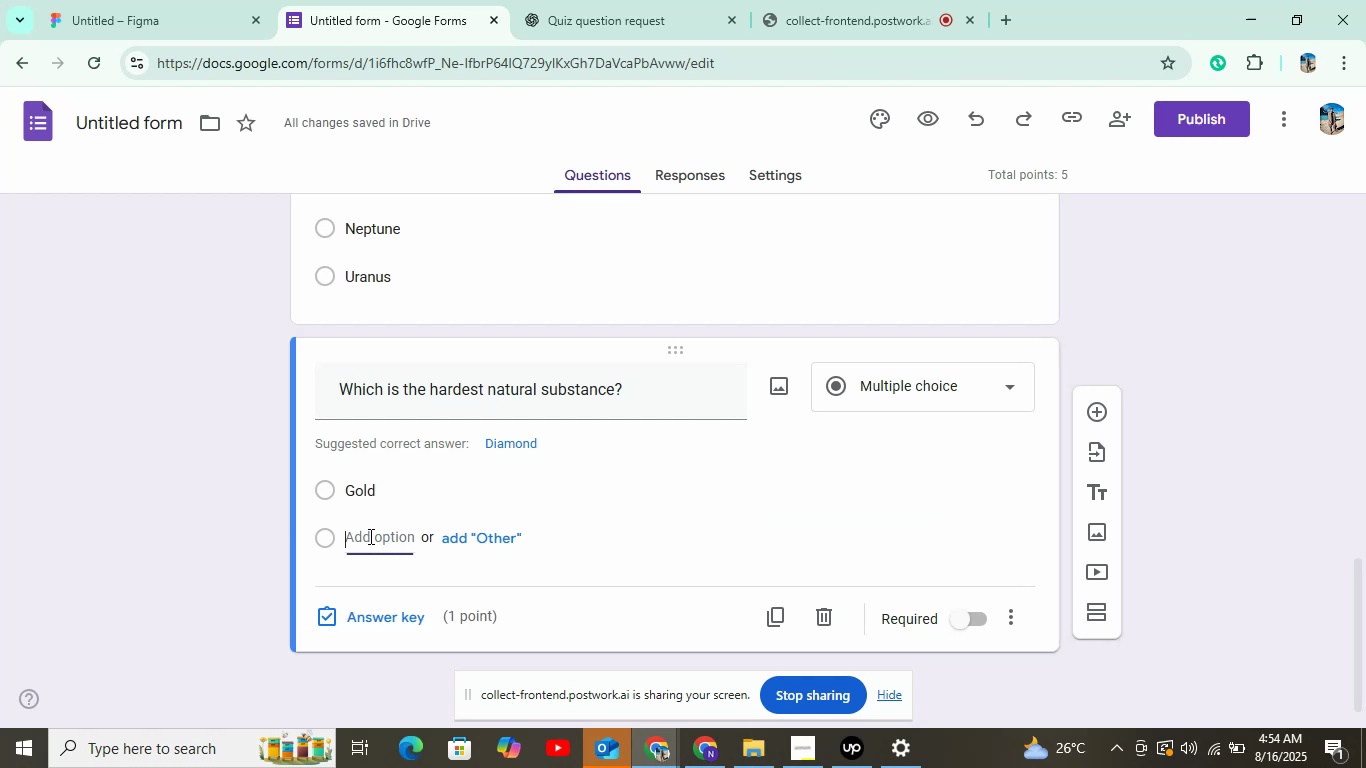 
left_click([586, 0])
 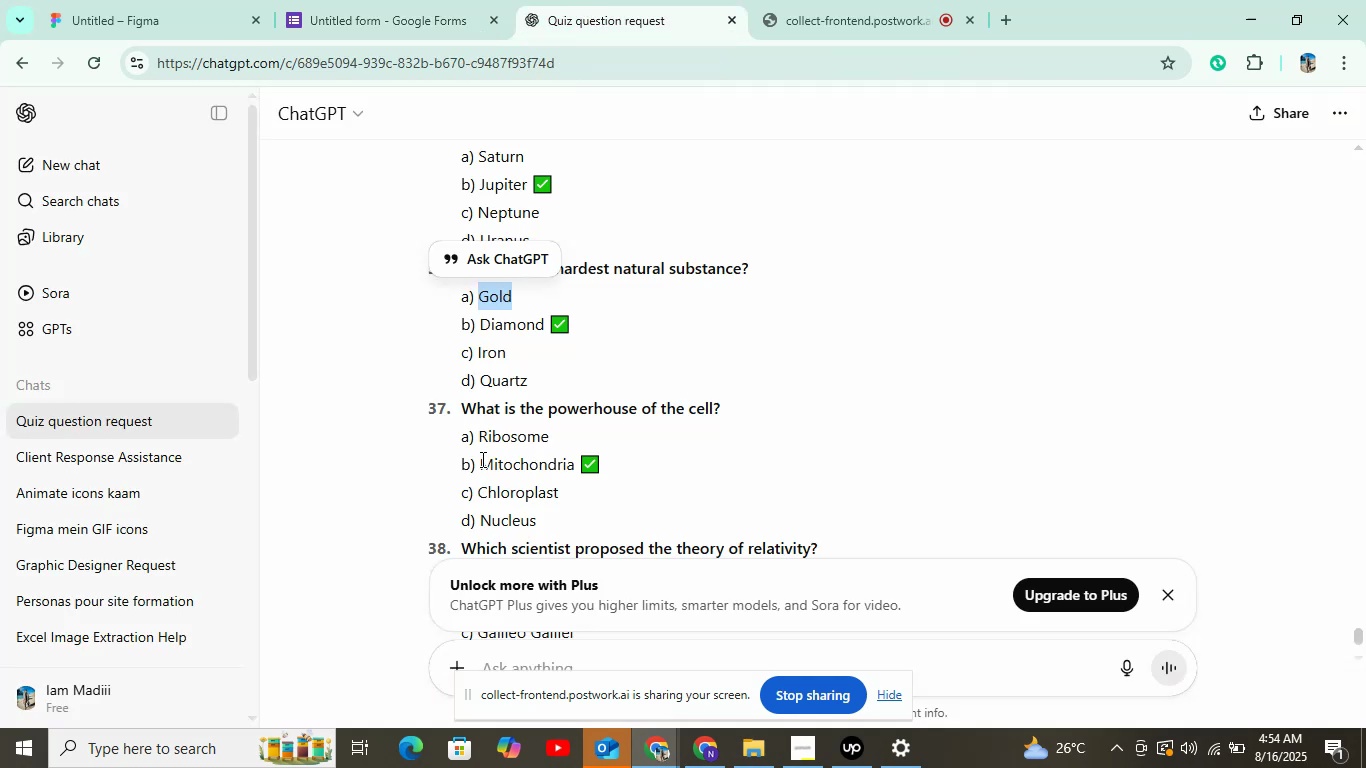 
double_click([517, 330])
 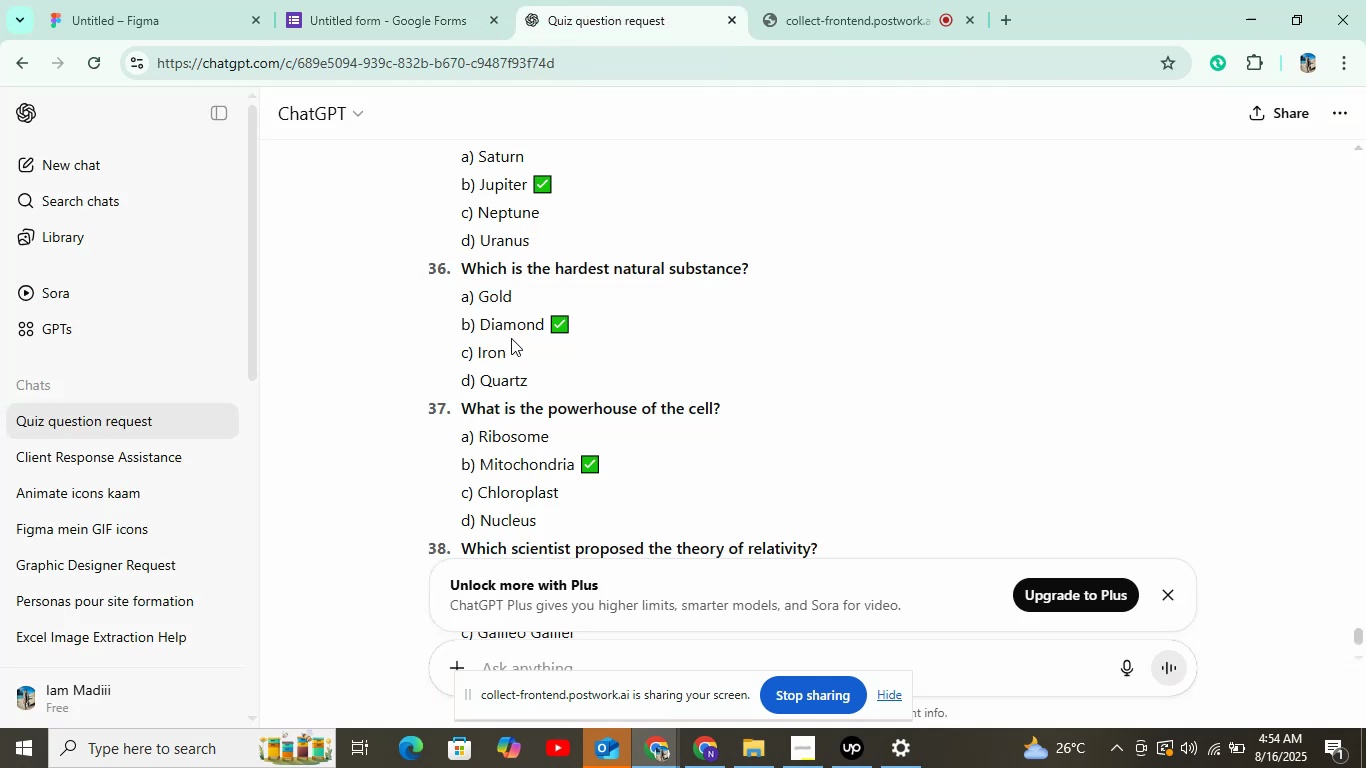 
triple_click([517, 330])
 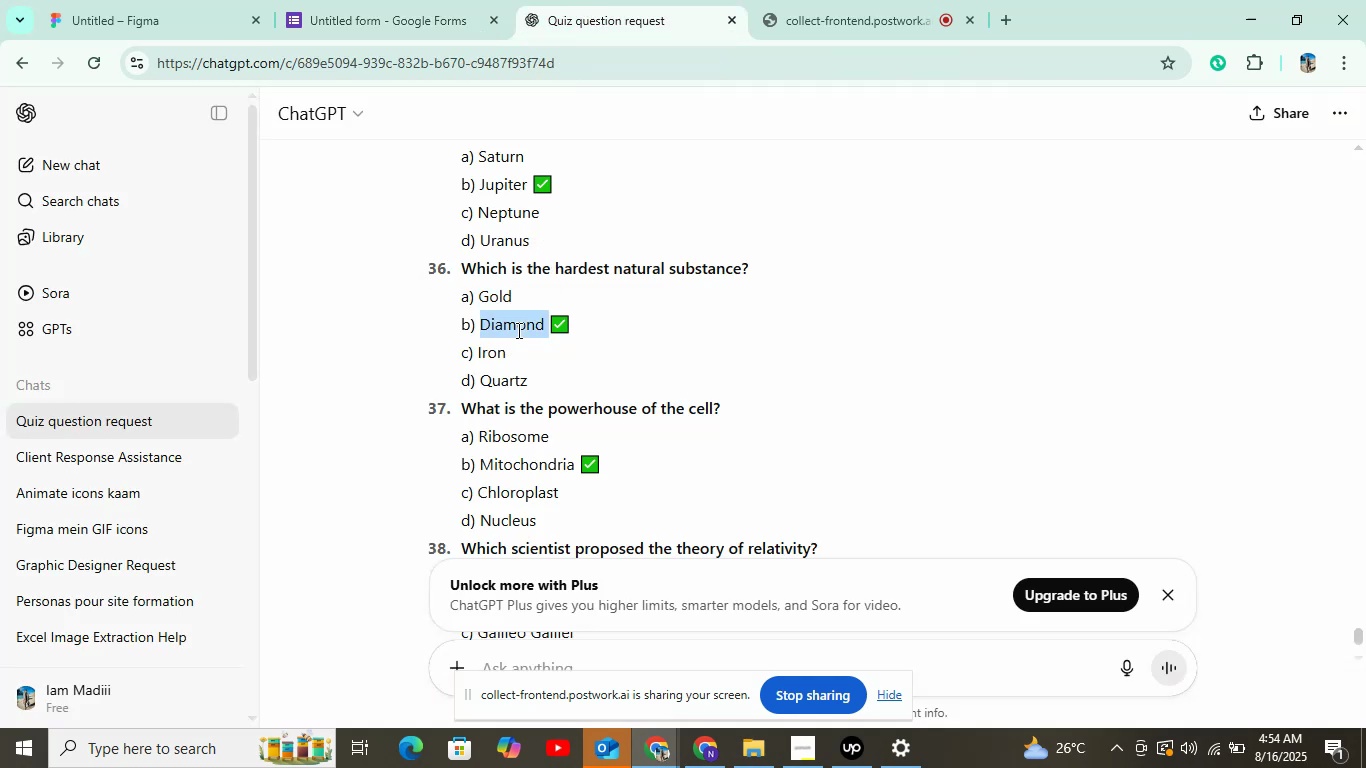 
right_click([517, 330])
 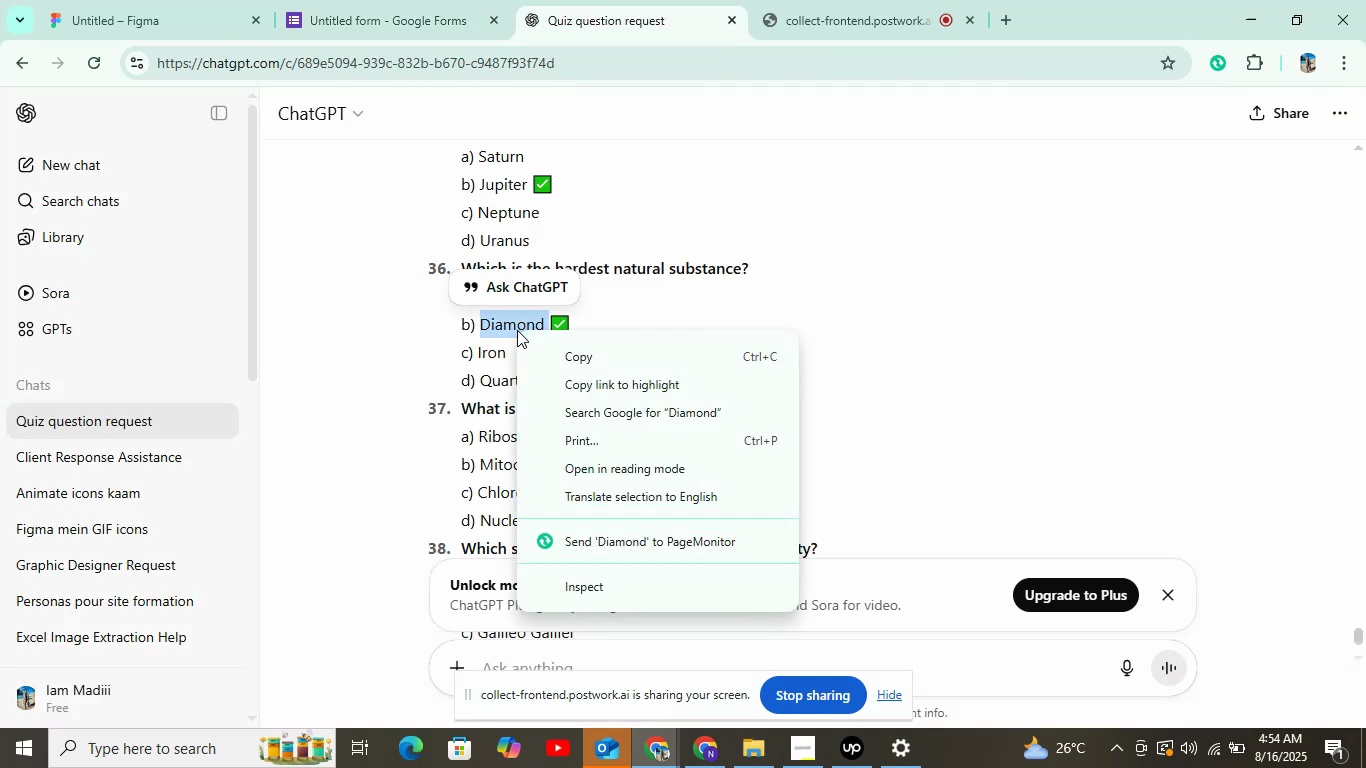 
left_click([566, 357])
 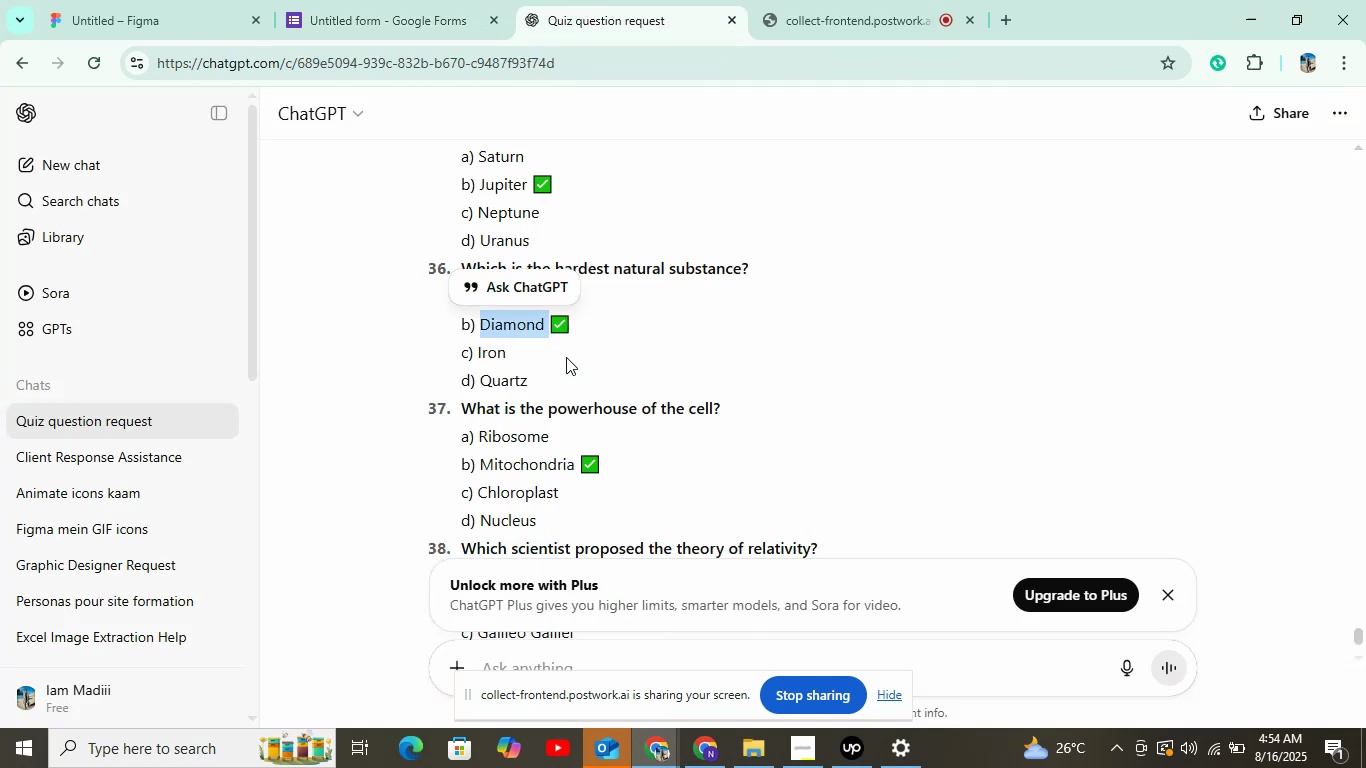 
left_click([425, 0])
 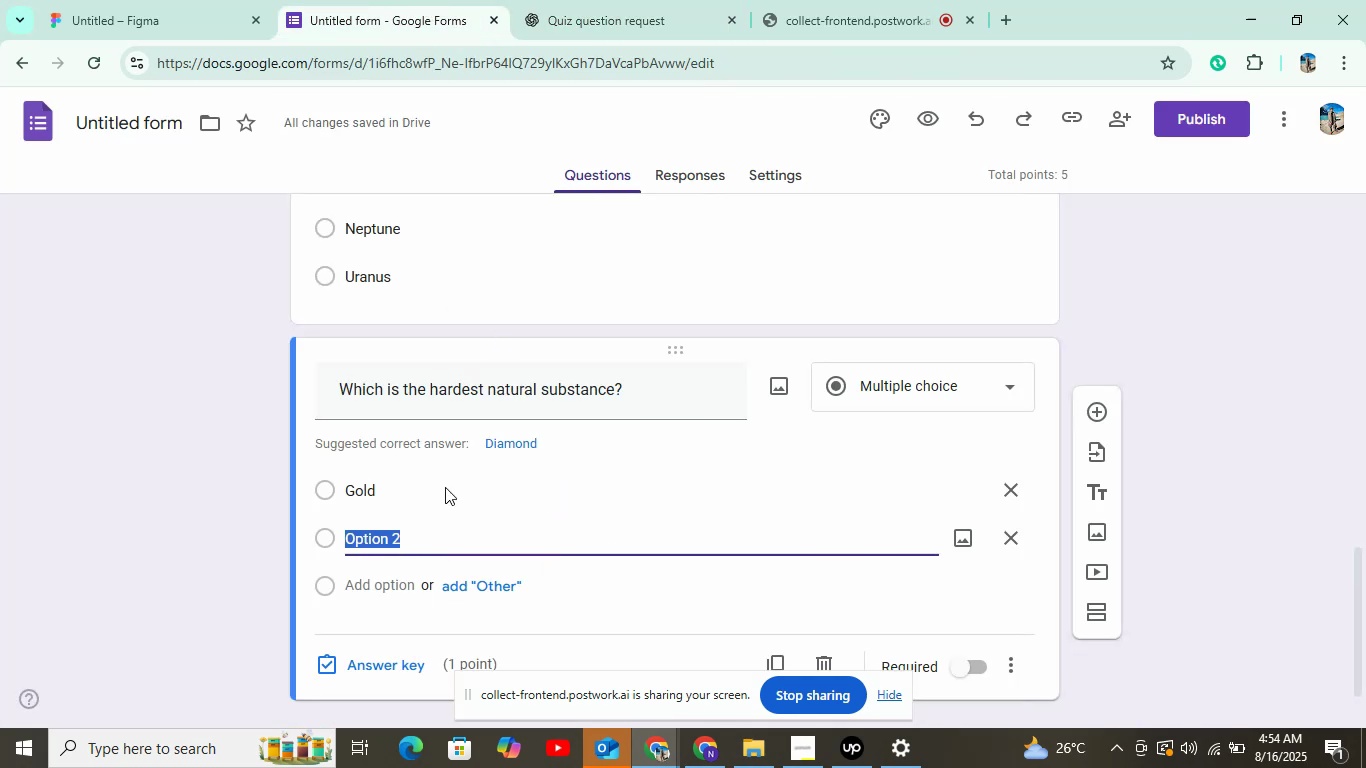 
right_click([416, 535])
 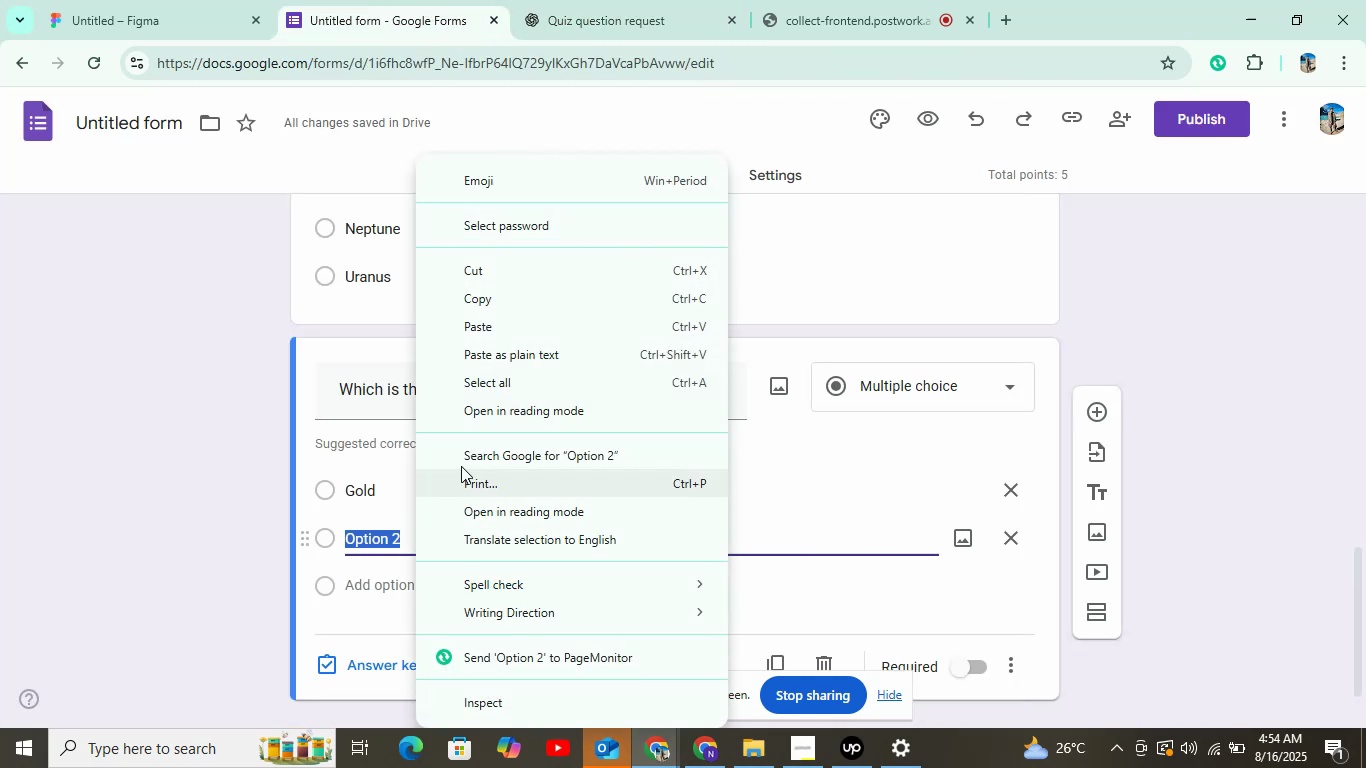 
left_click([504, 332])
 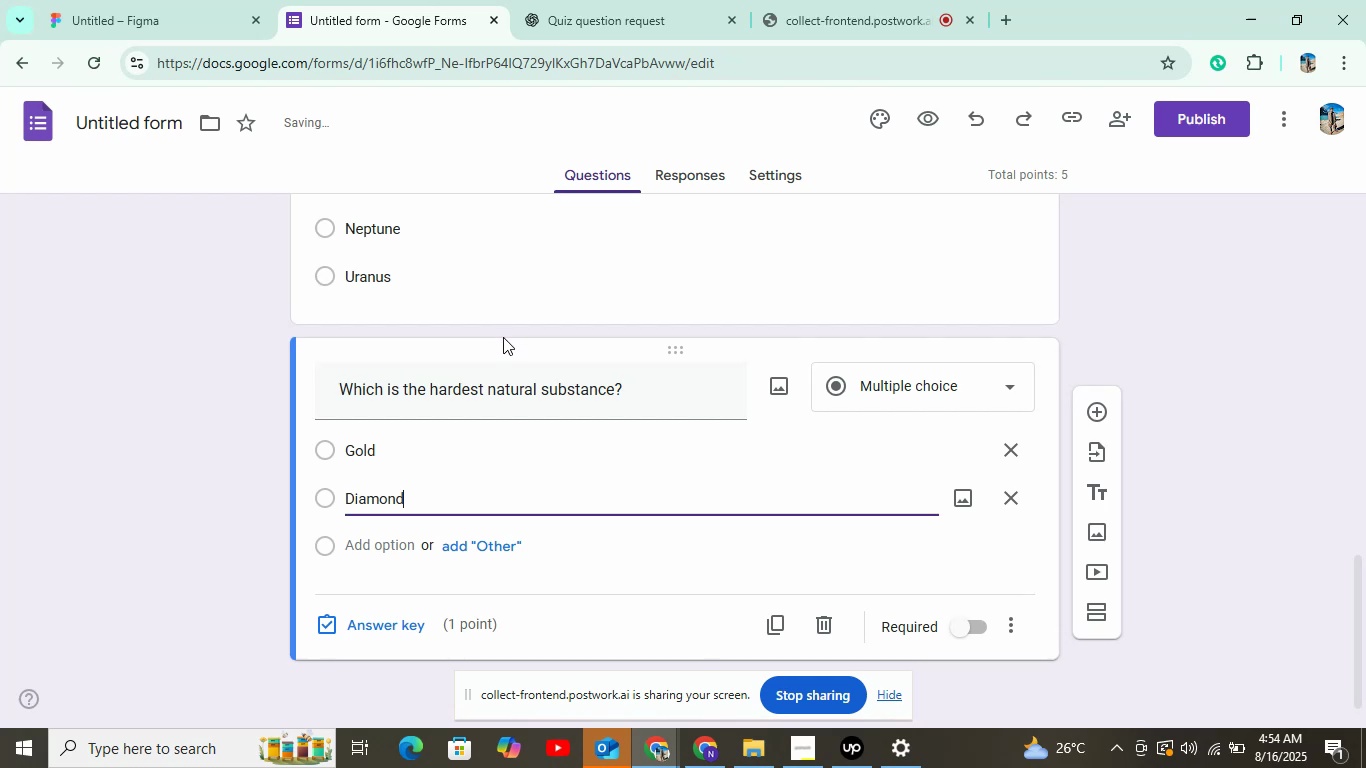 
left_click([399, 534])
 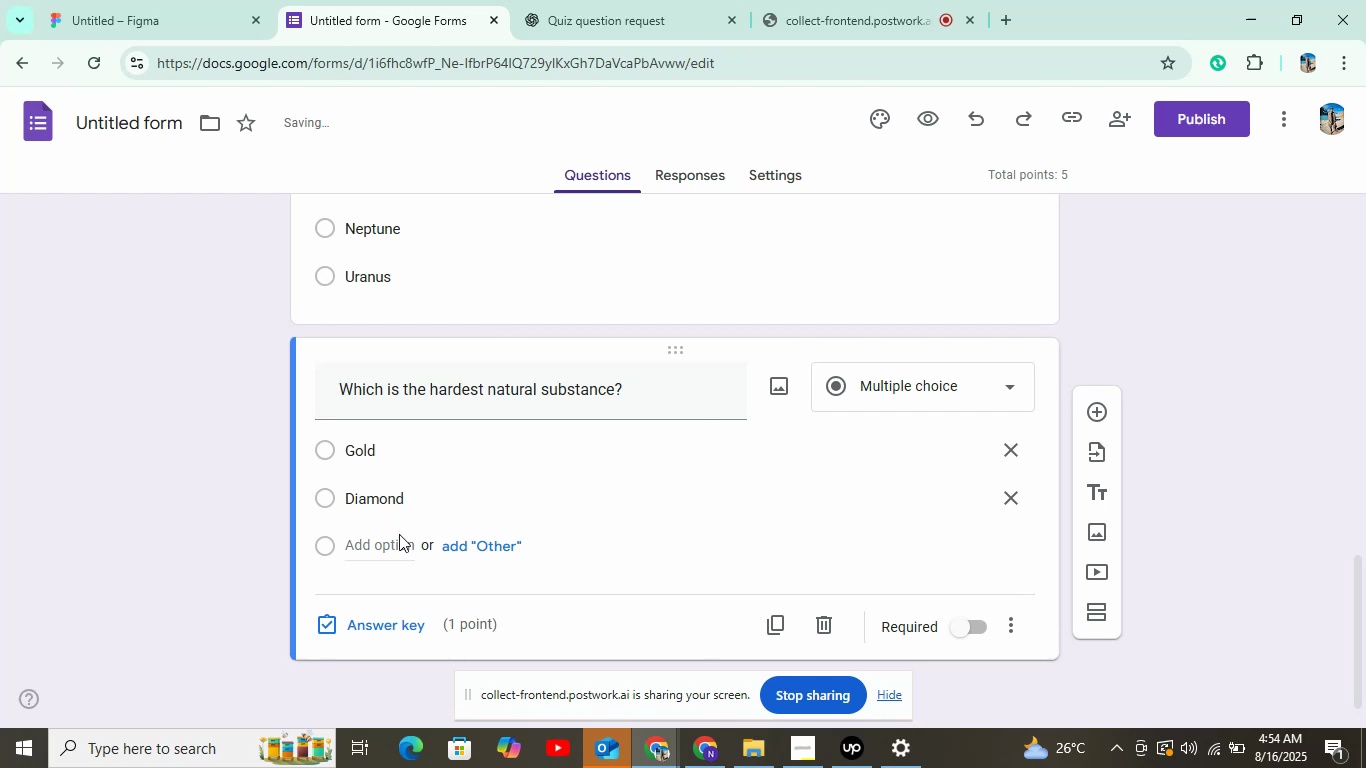 
left_click([383, 555])
 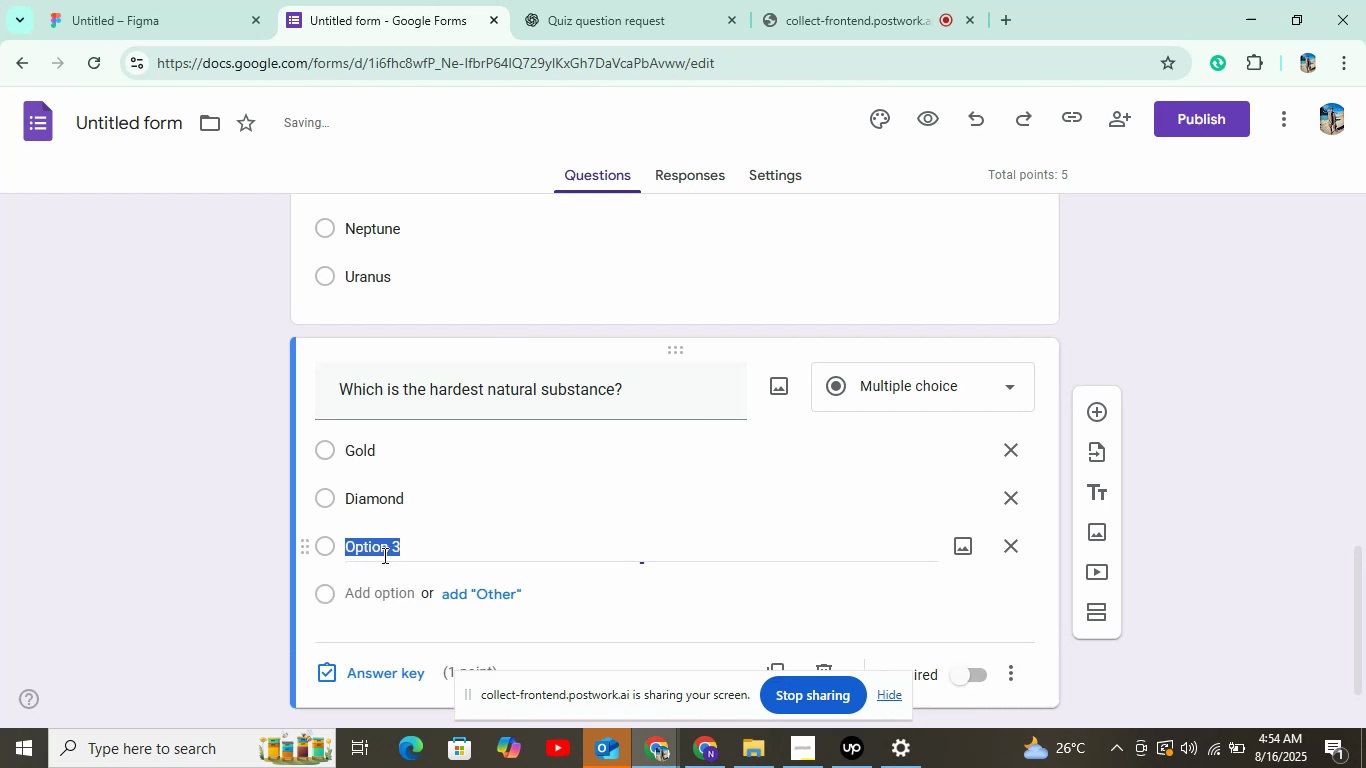 
left_click([582, 30])
 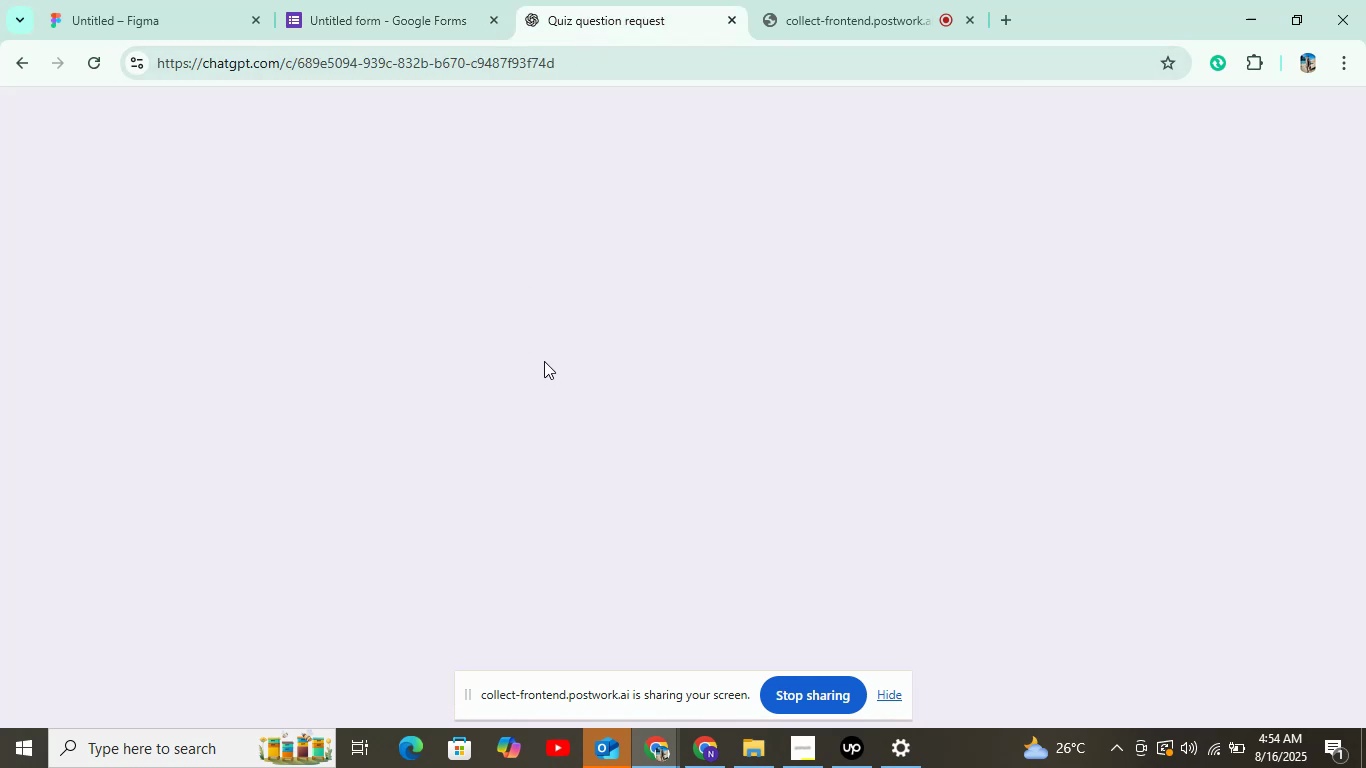 
double_click([484, 355])
 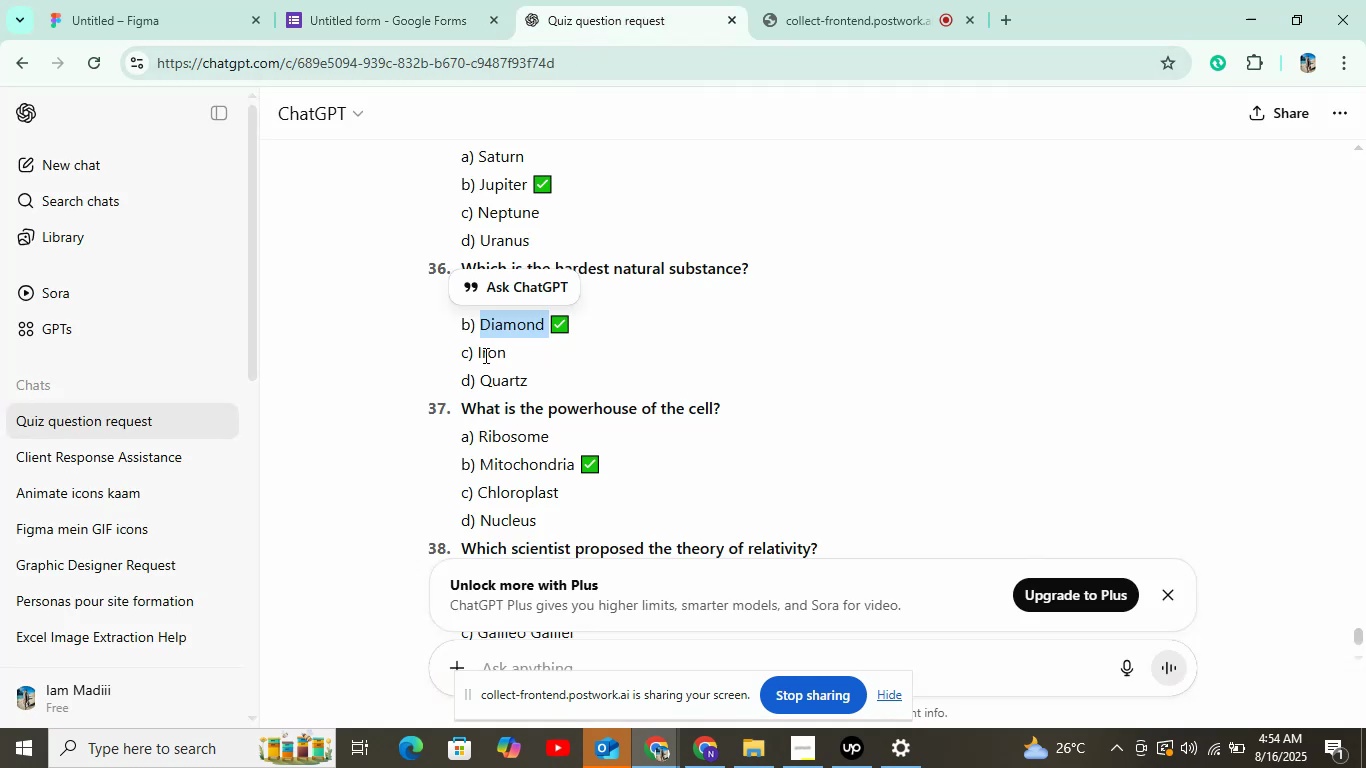 
right_click([484, 355])
 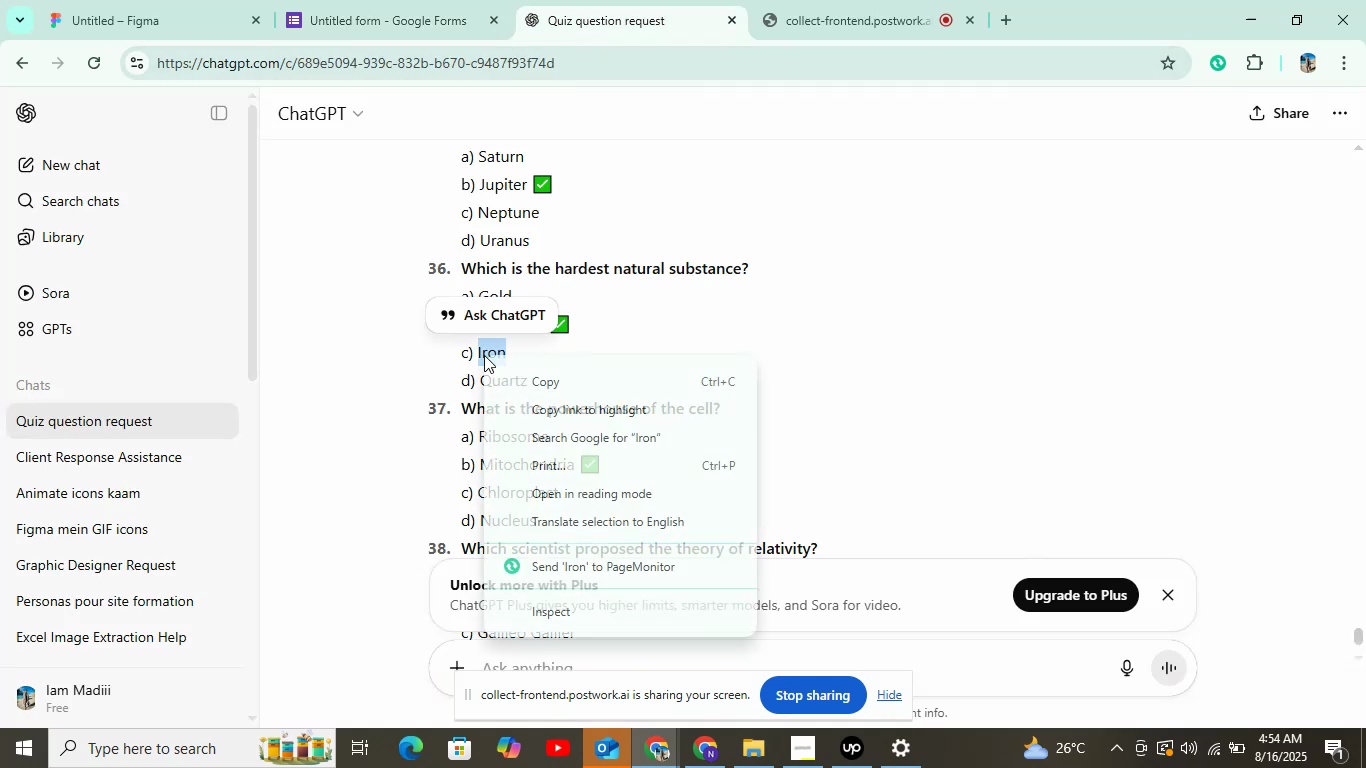 
left_click([534, 379])
 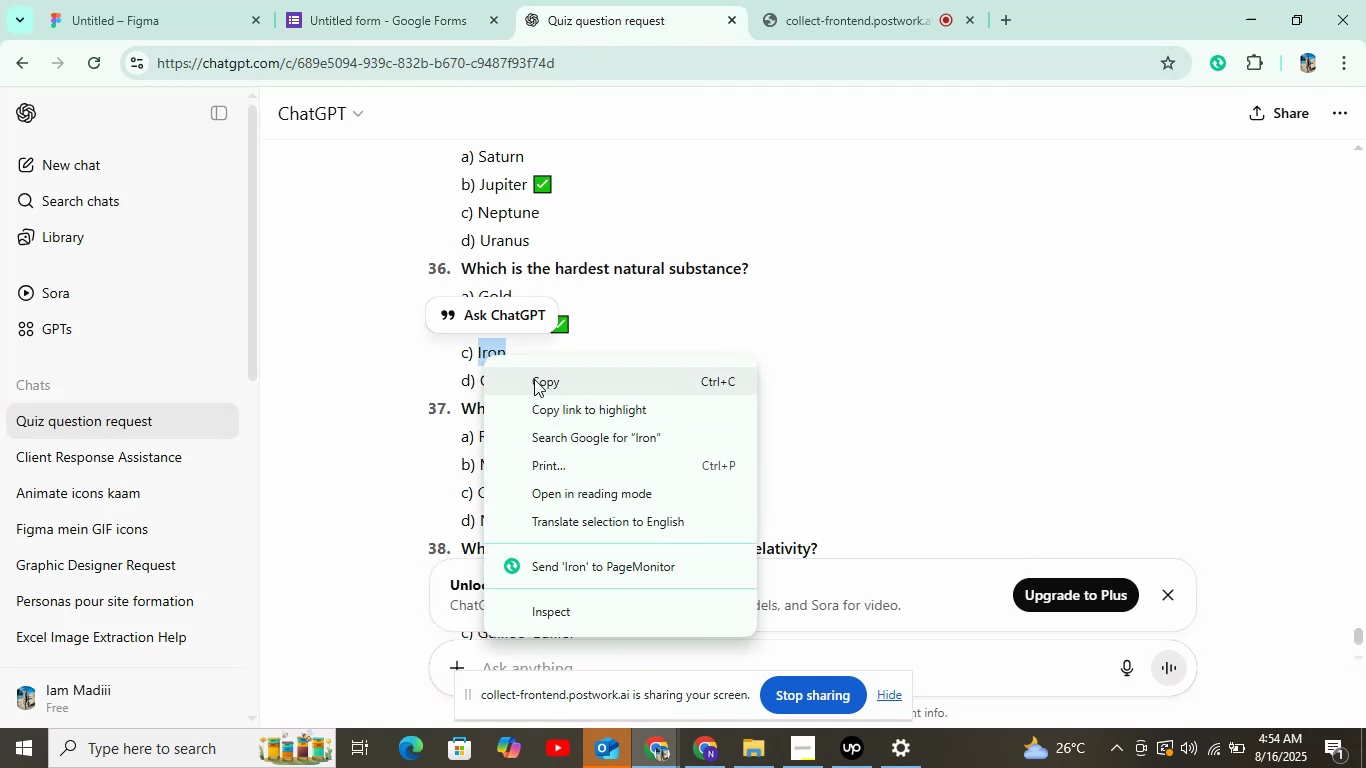 
left_click([413, 0])
 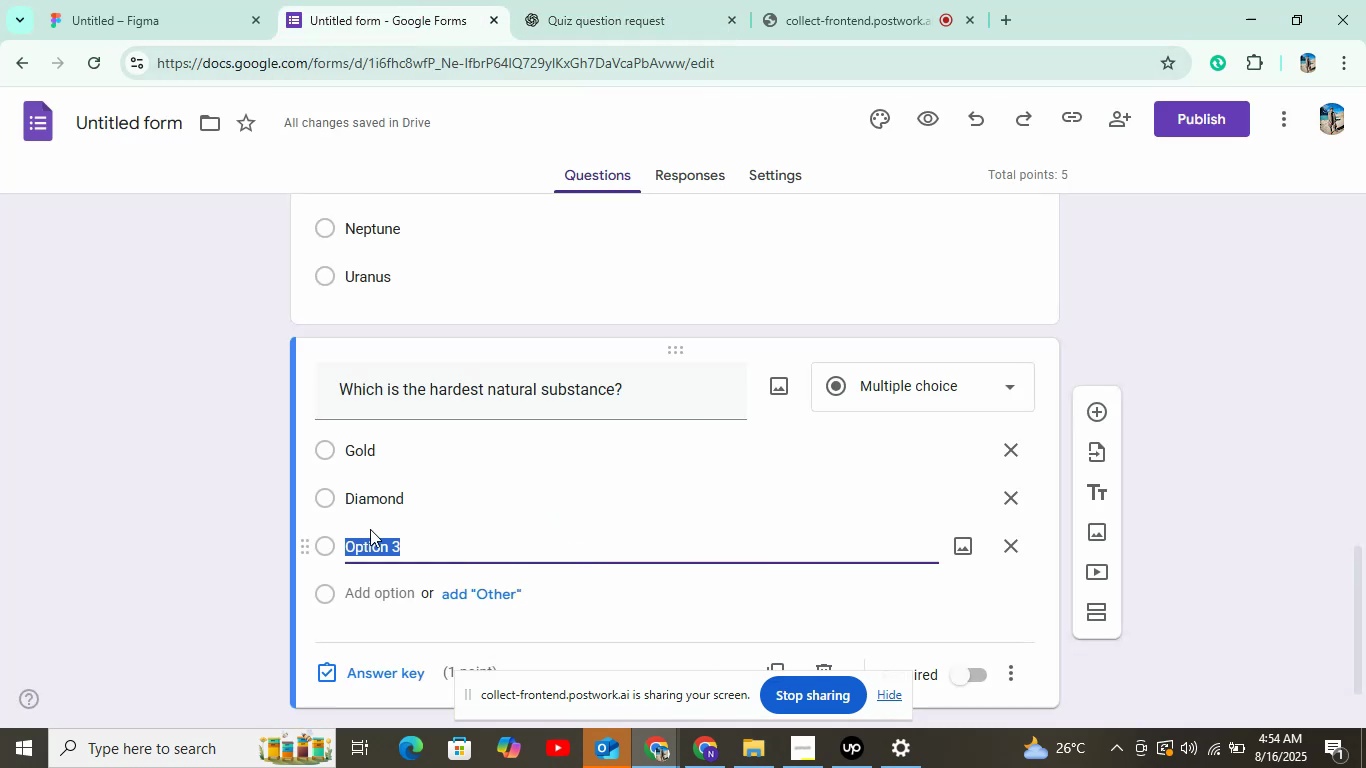 
right_click([414, 552])
 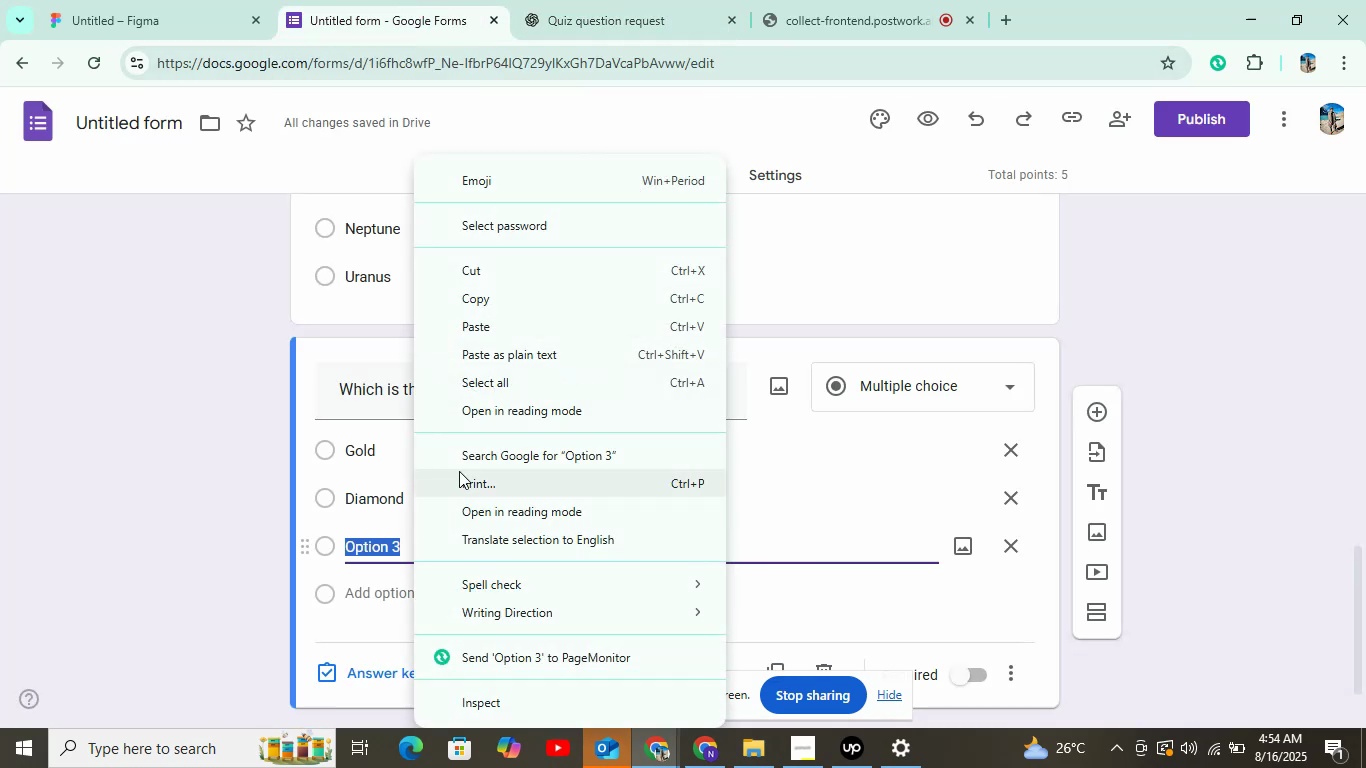 
left_click([497, 328])
 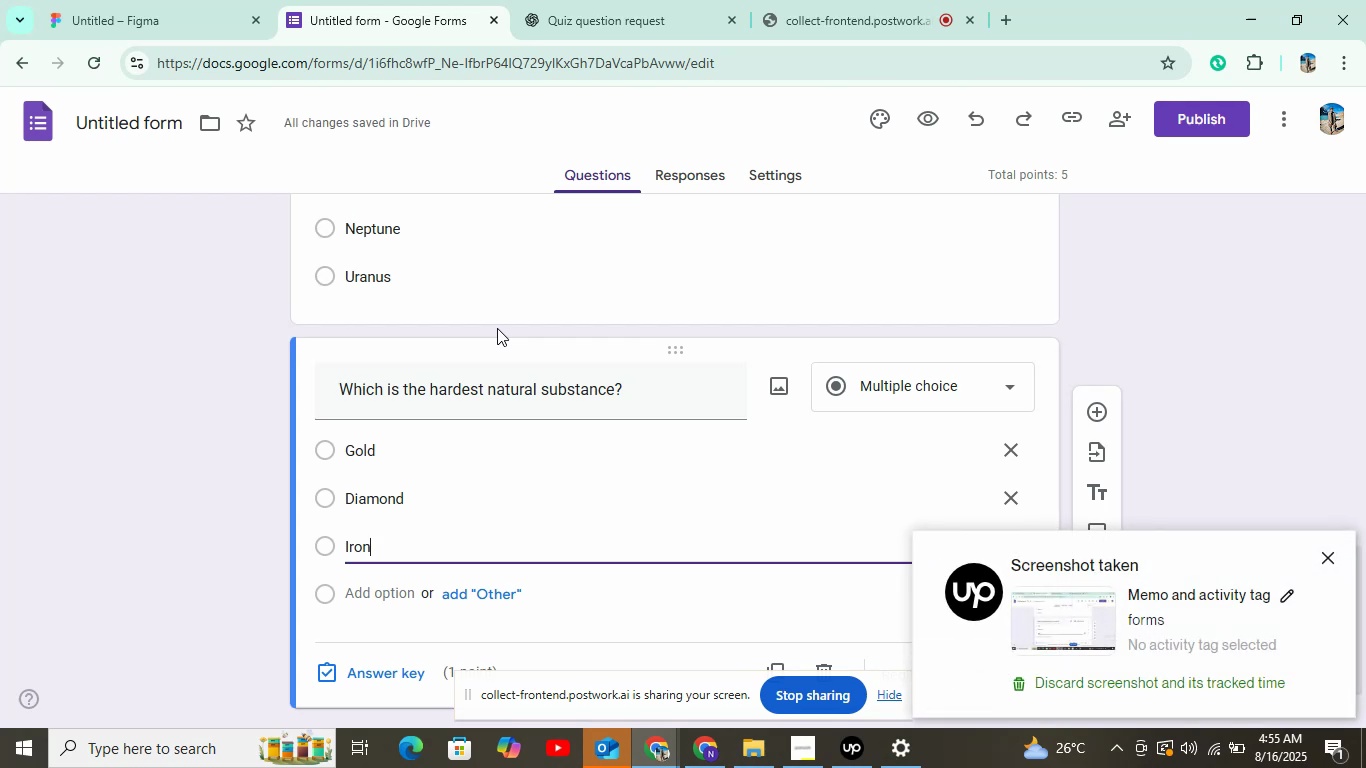 
wait(13.17)
 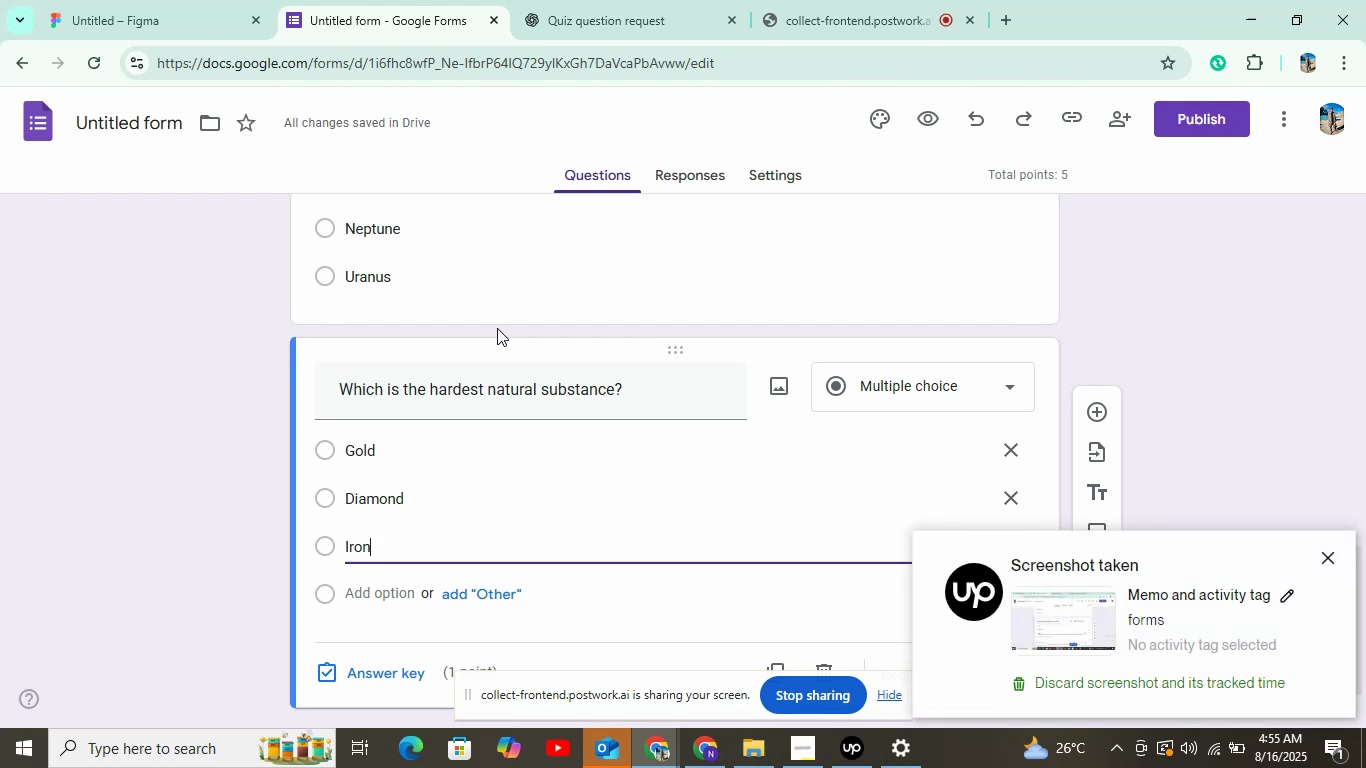 
left_click([373, 596])
 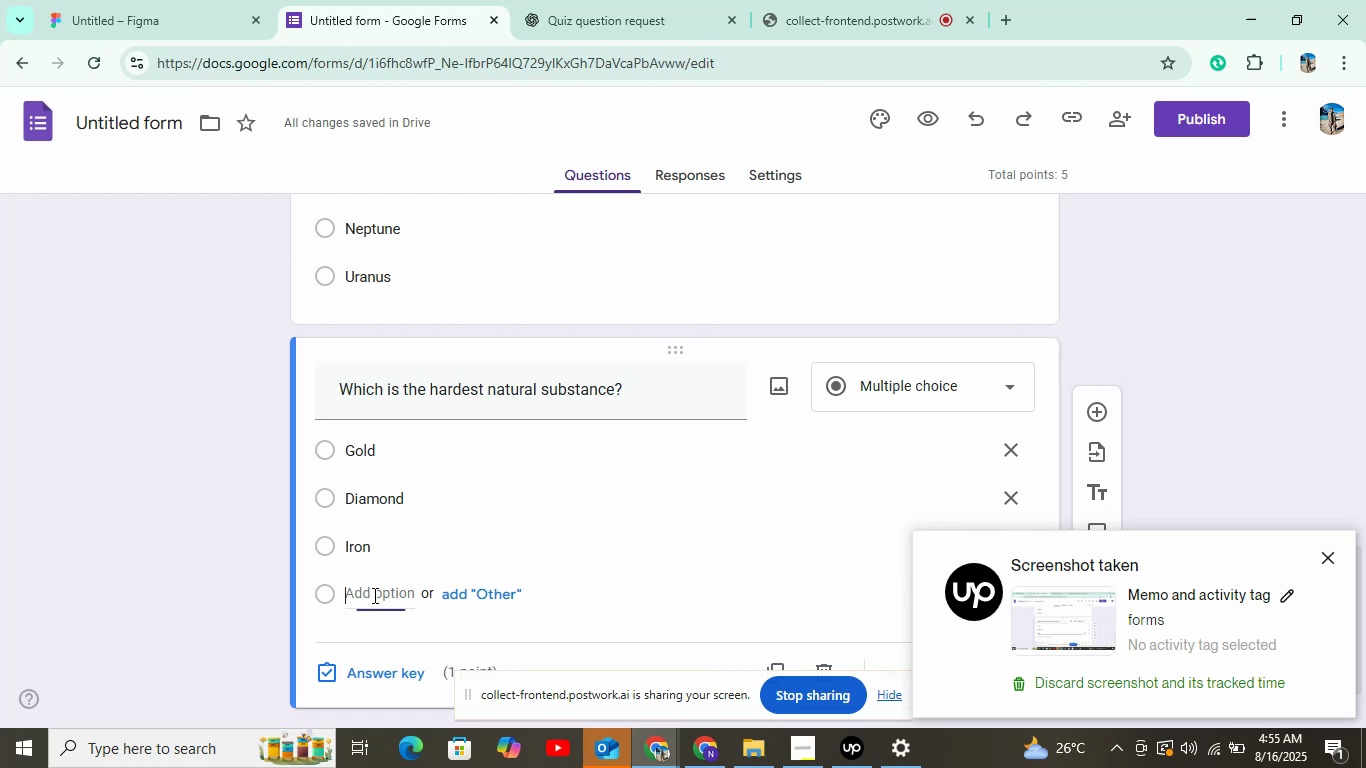 
left_click([607, 0])
 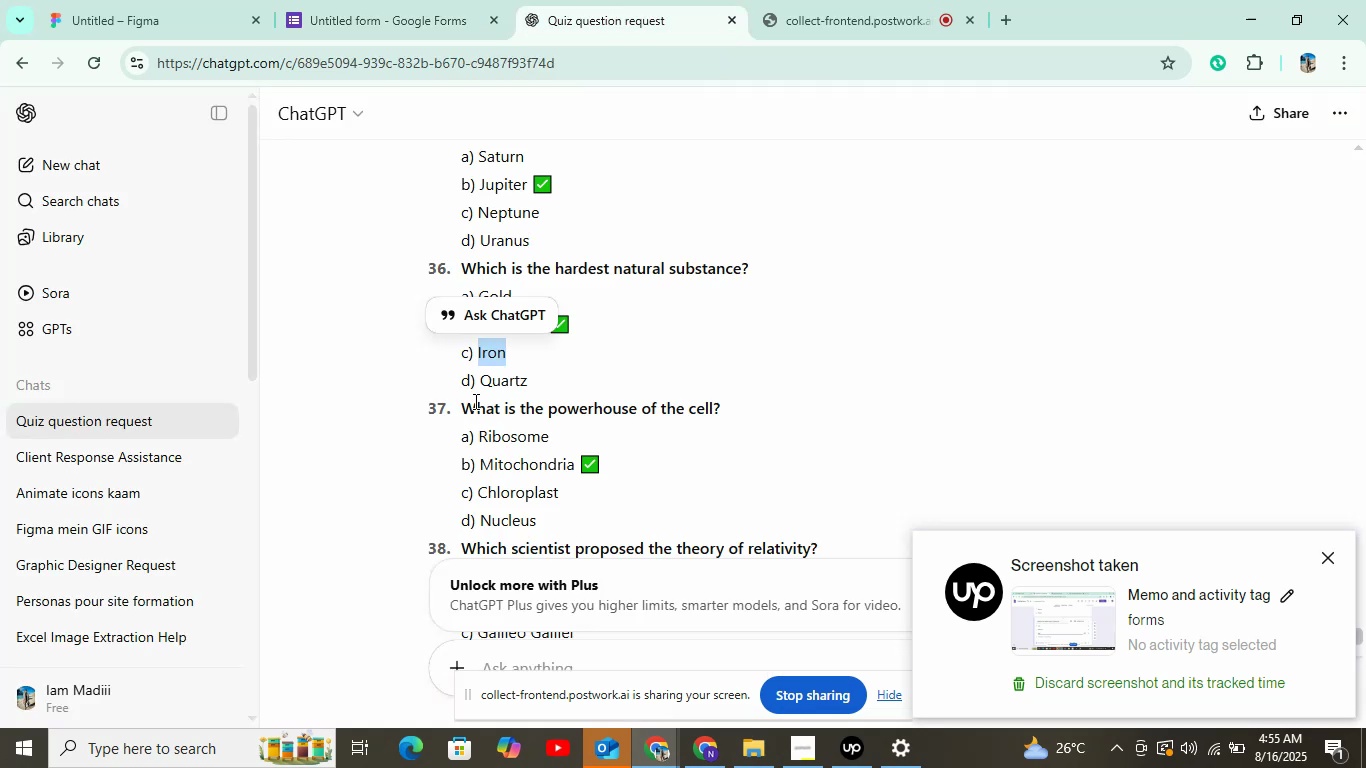 
key(Control+C)
 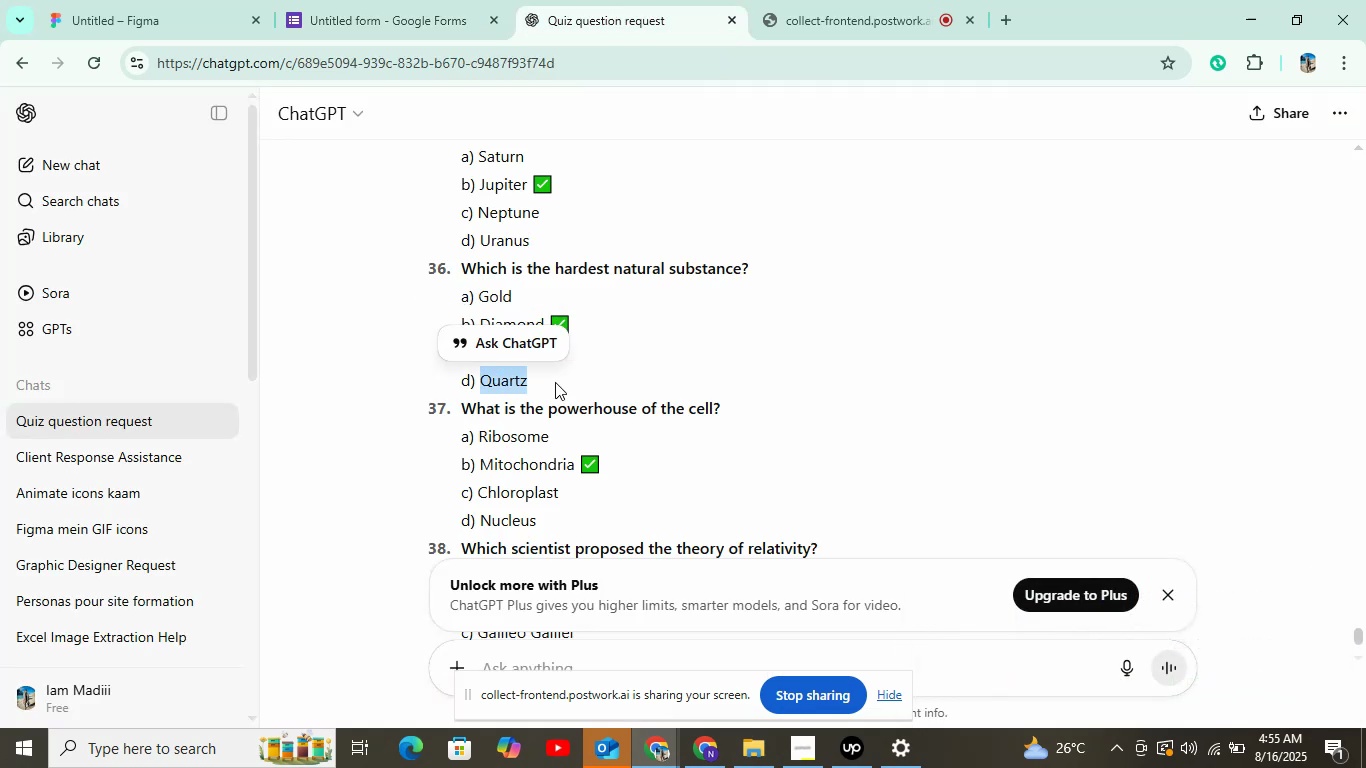 
left_click([342, 6])
 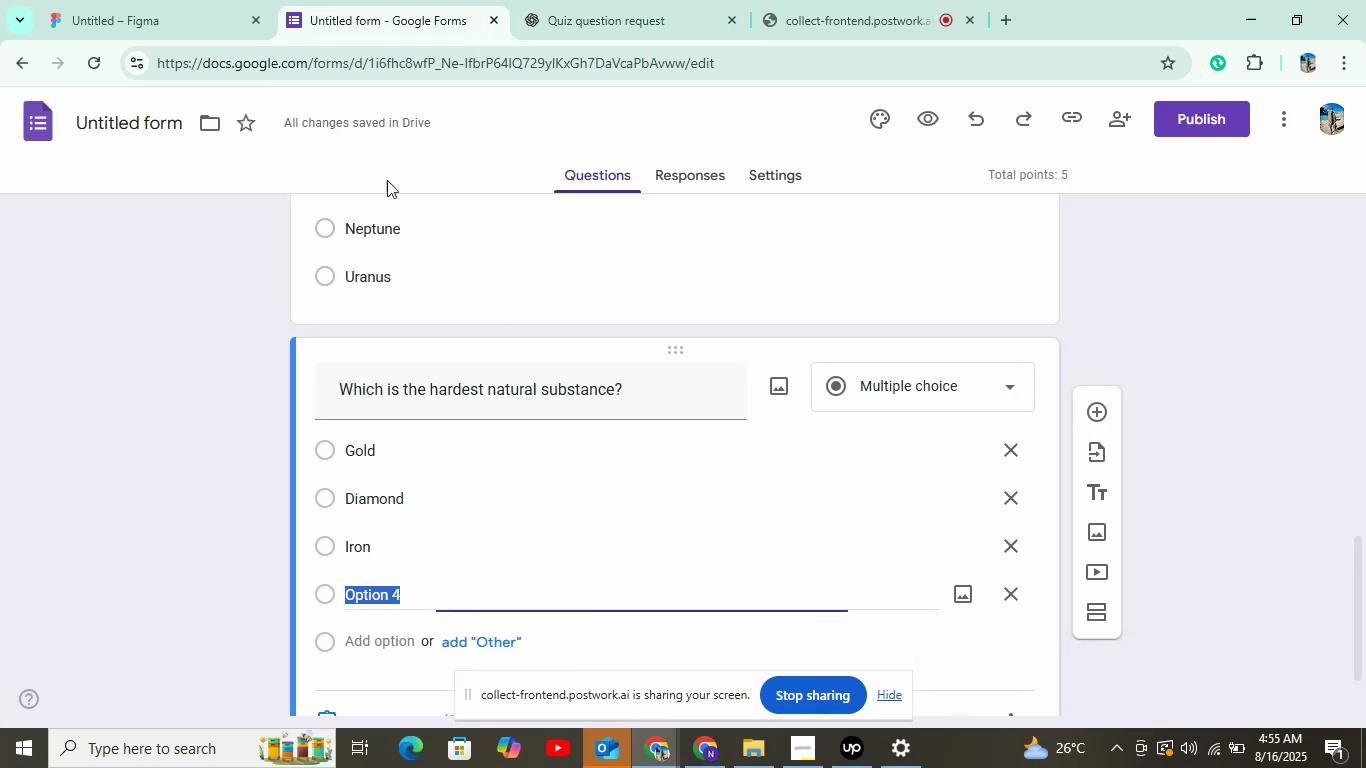 
key(Control+V)
 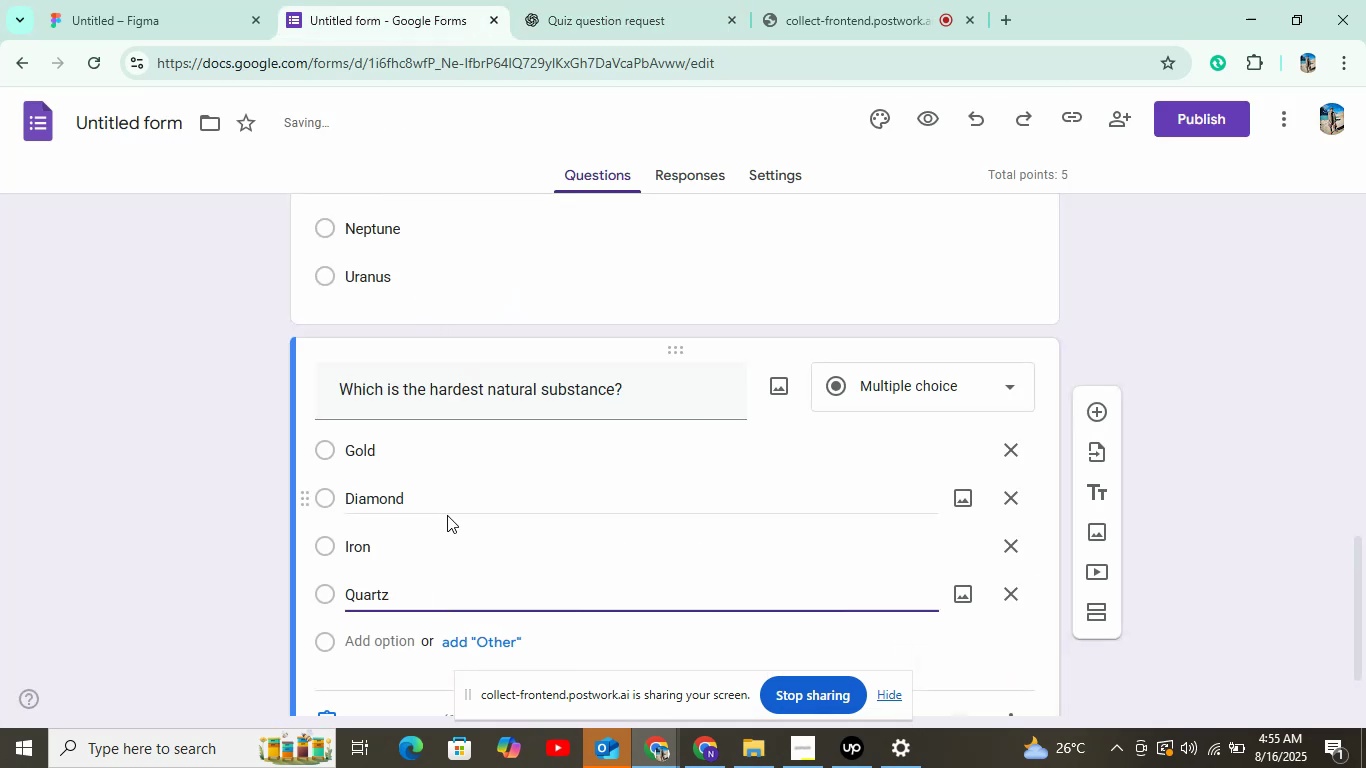 
left_click([649, 0])
 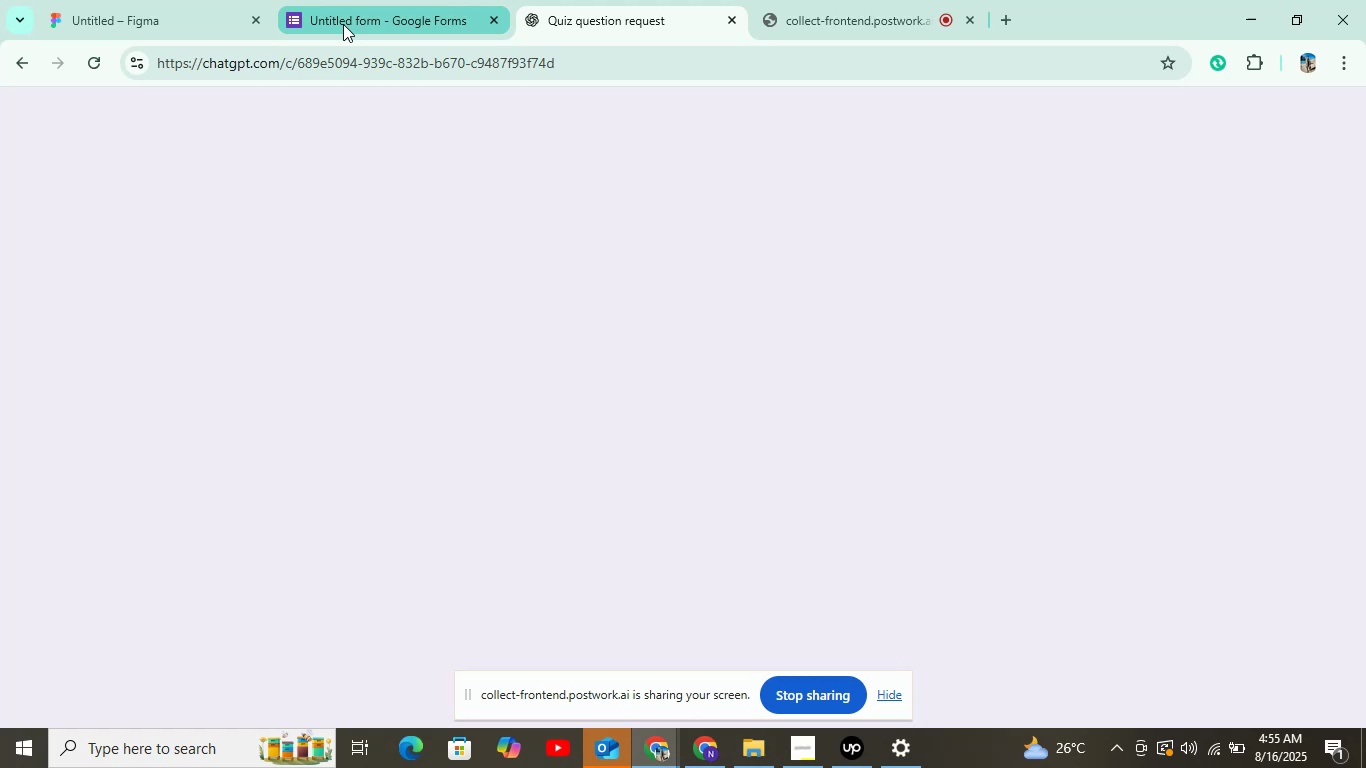 
left_click([343, 24])
 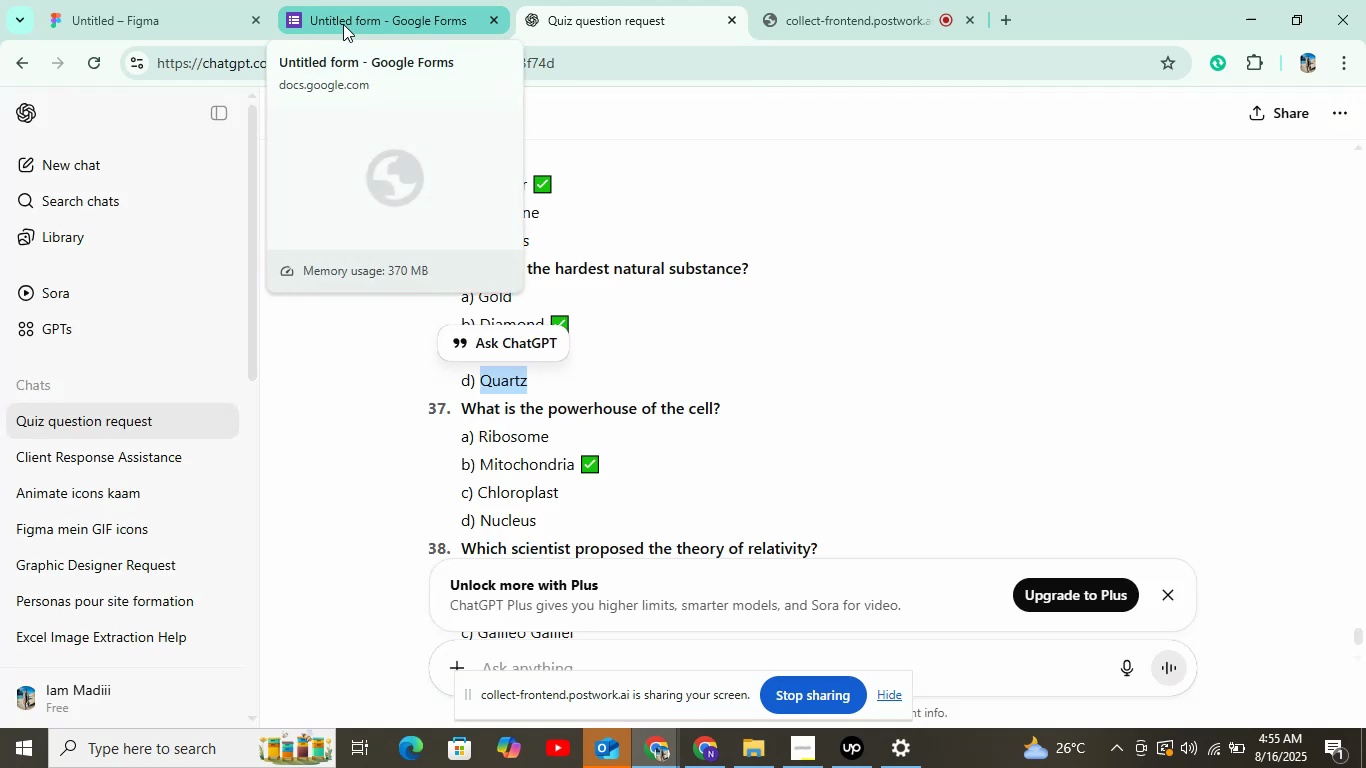 
scroll: coordinate [460, 547], scroll_direction: down, amount: 3.0
 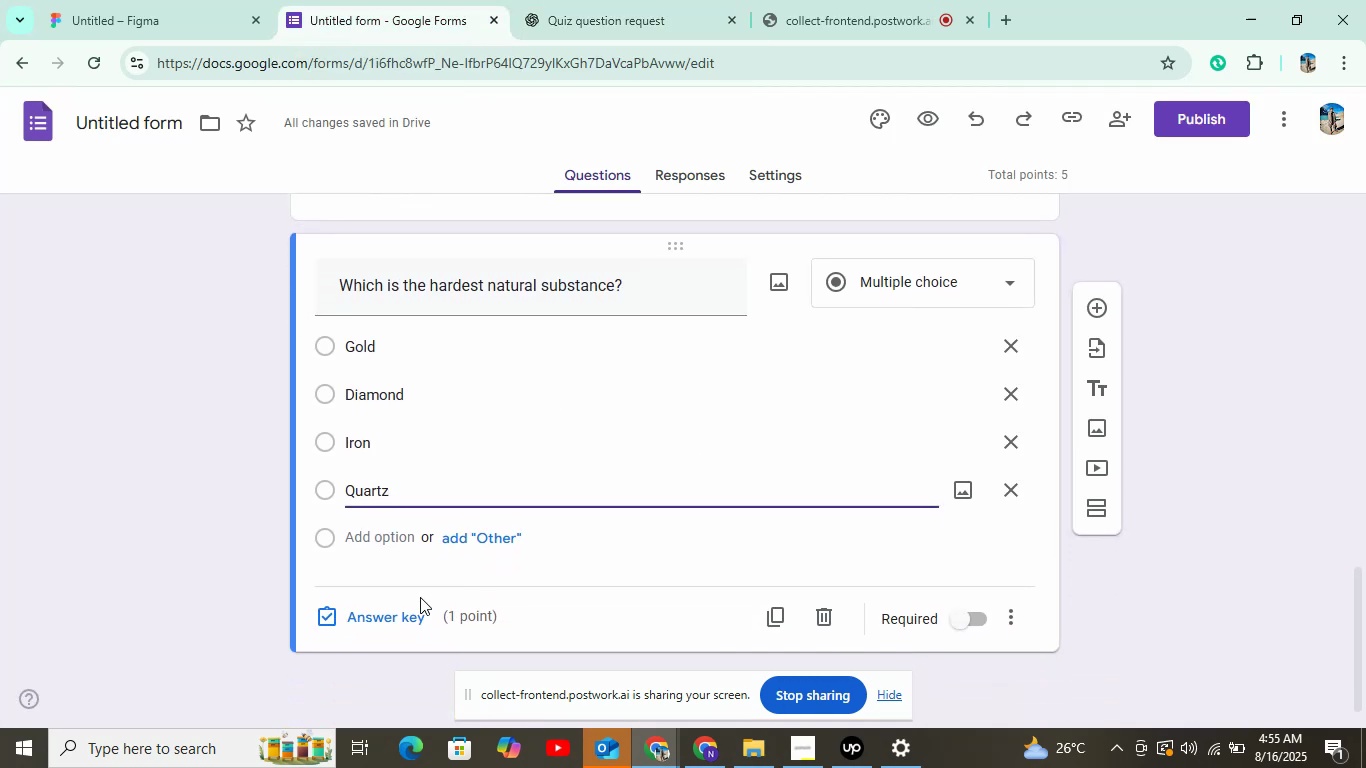 
left_click([393, 615])
 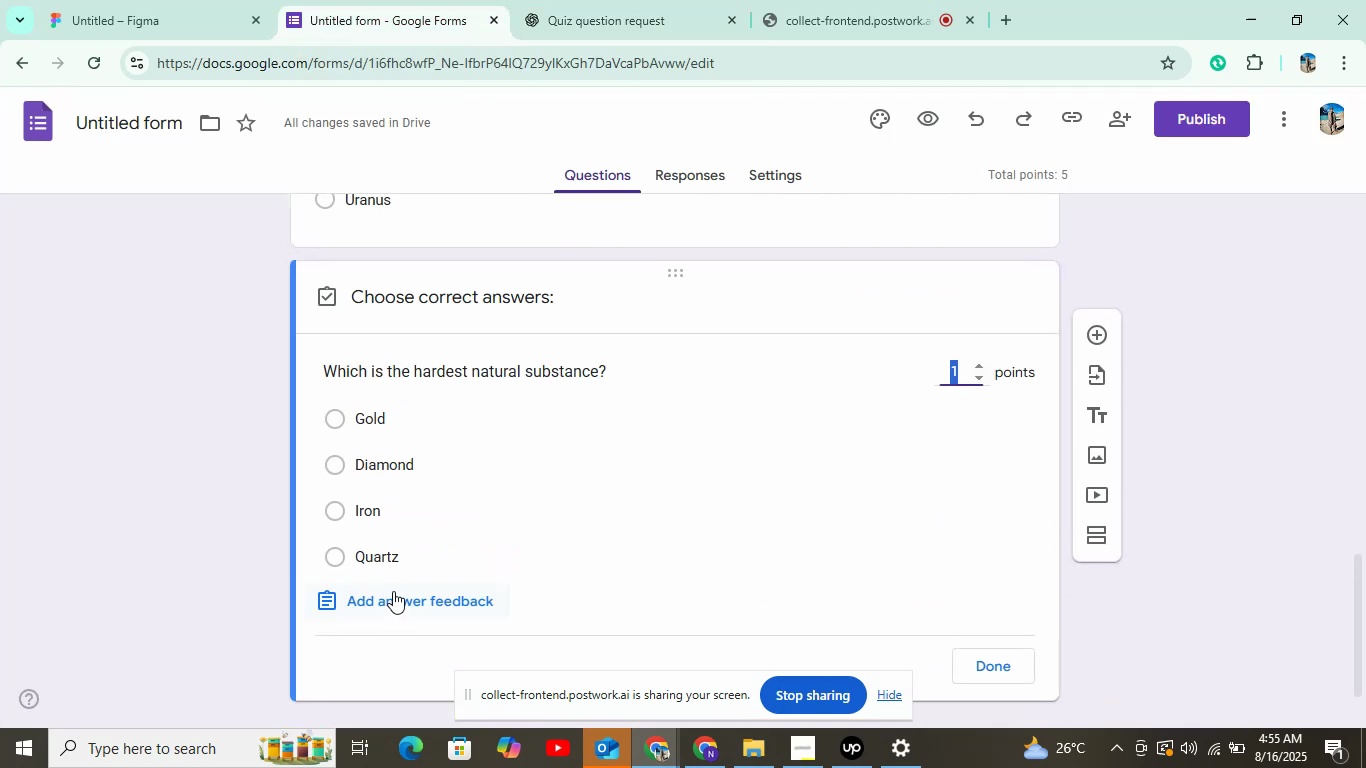 
left_click([390, 484])
 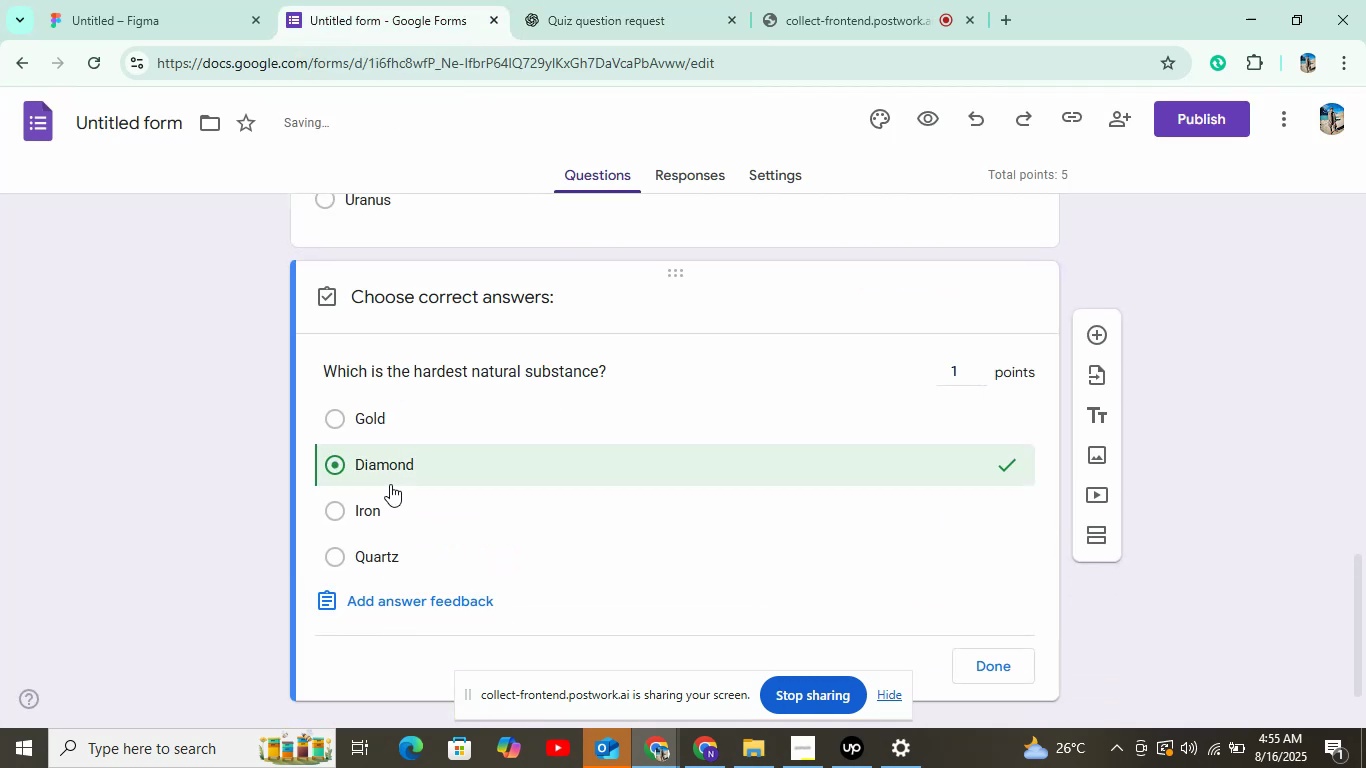 
left_click([978, 651])
 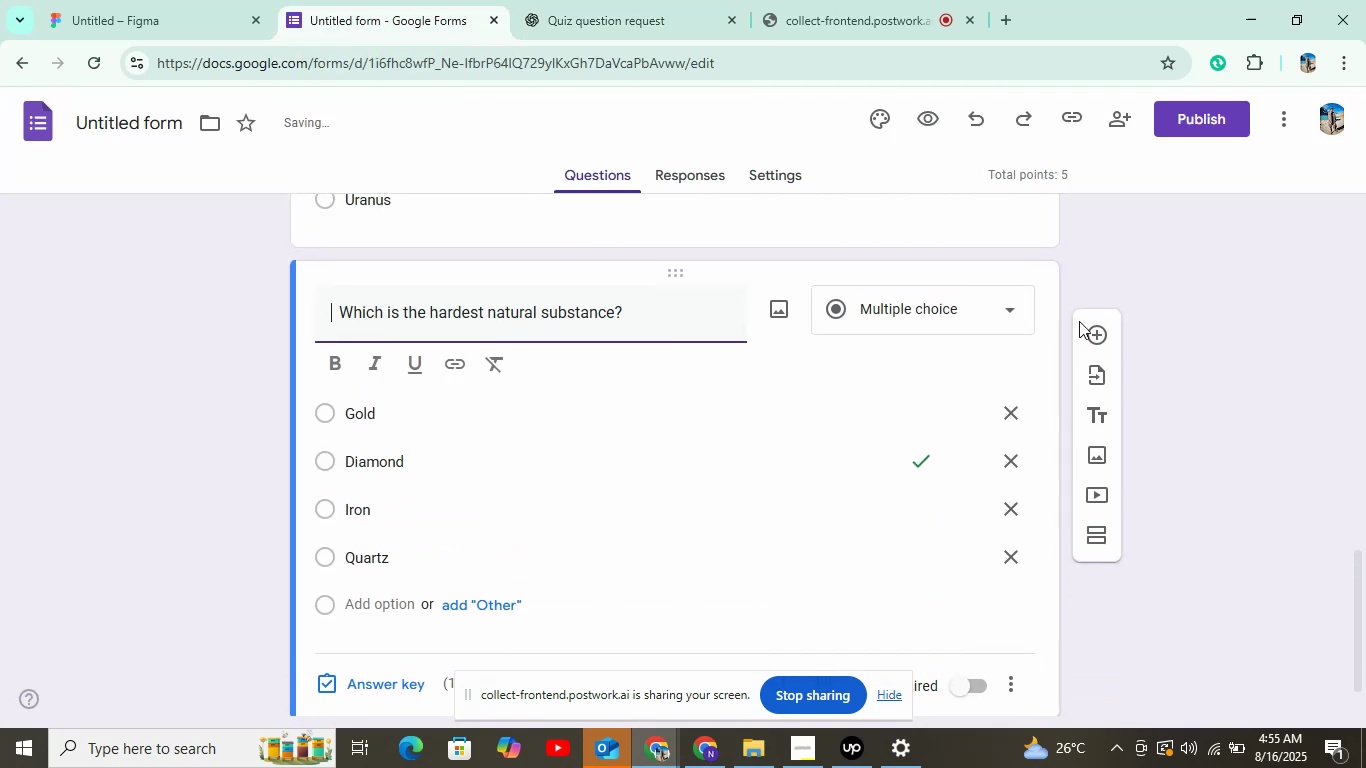 
double_click([1188, 119])
 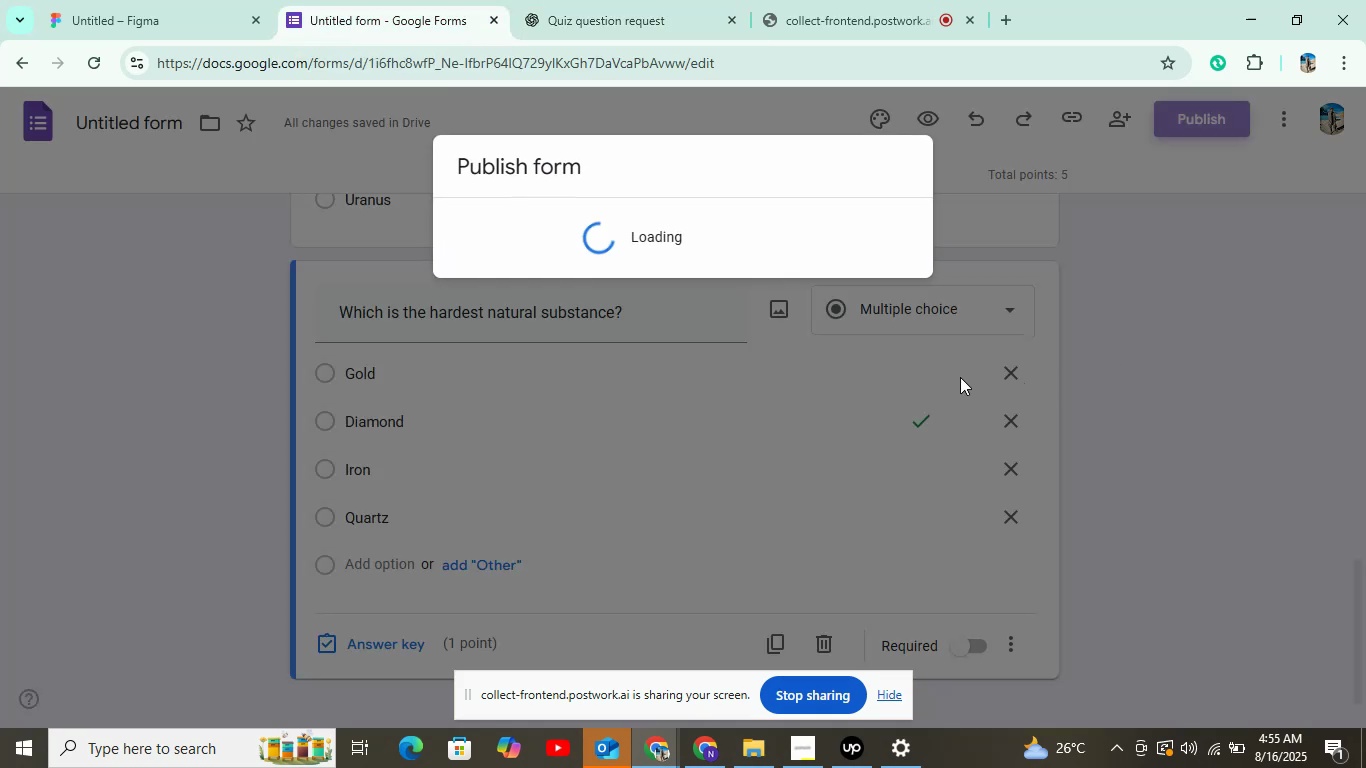 
left_click([849, 422])
 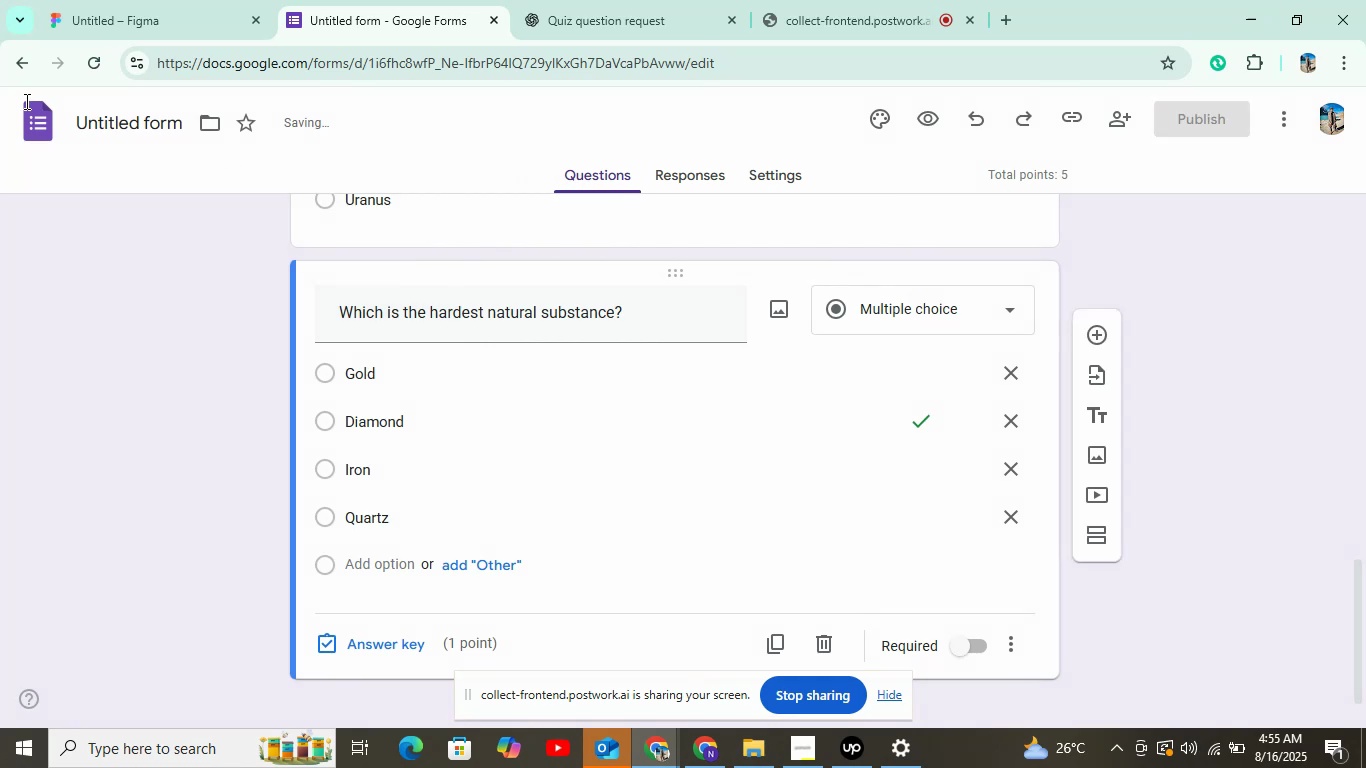 
left_click([29, 124])
 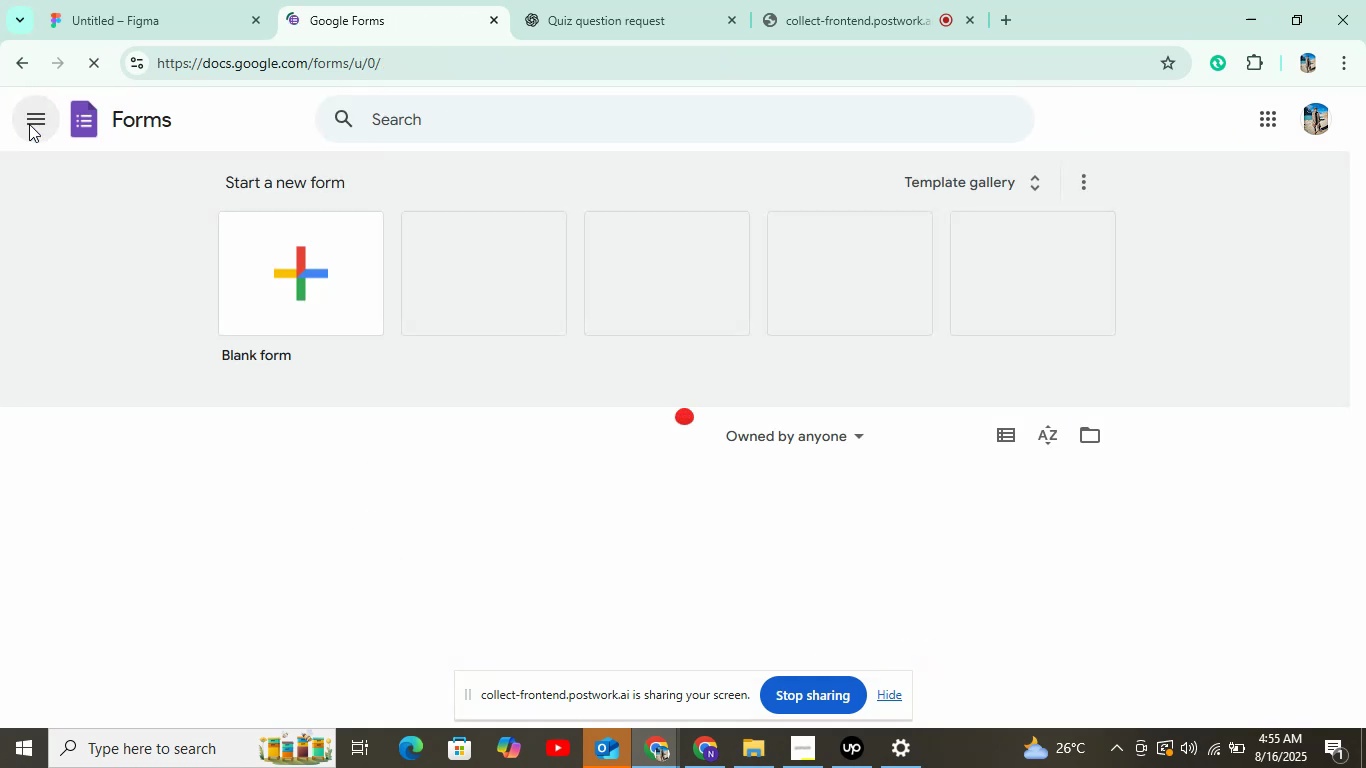 
left_click([322, 251])
 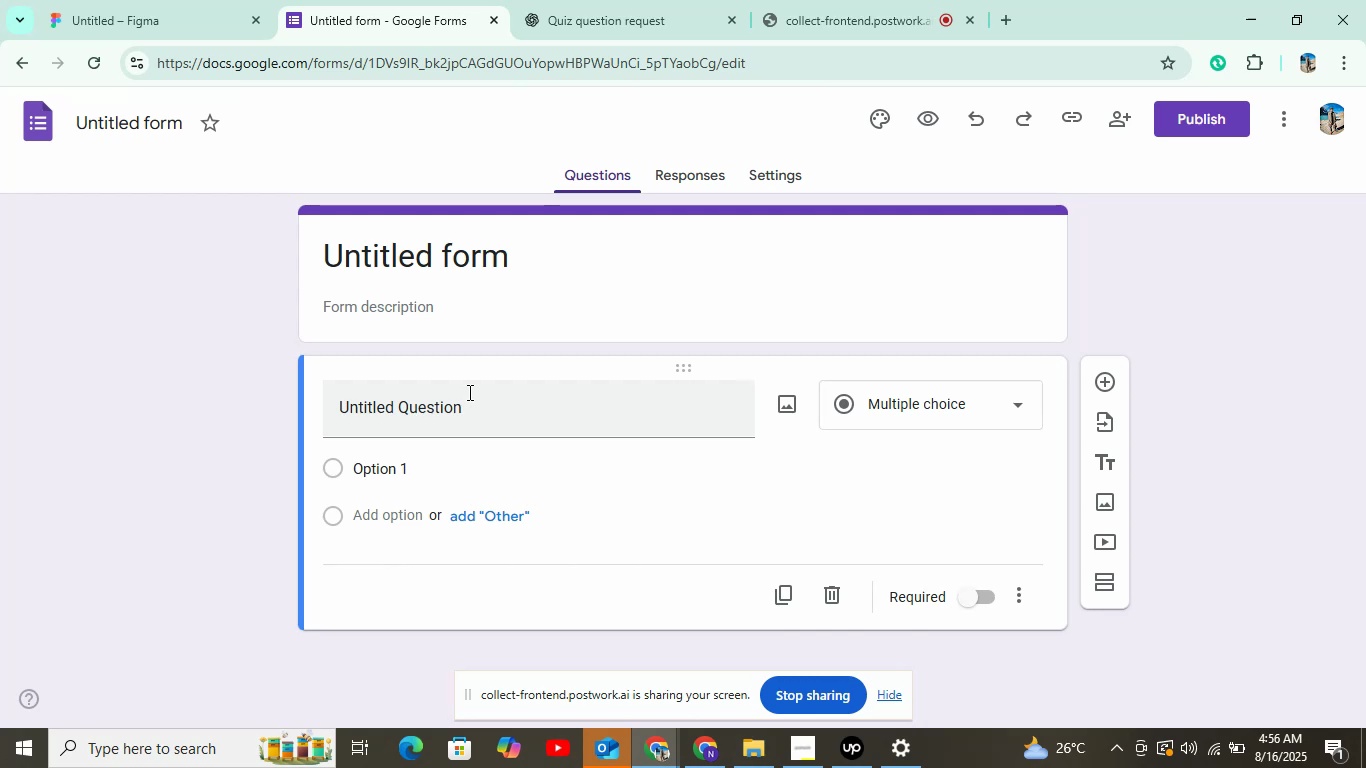 
wait(32.17)
 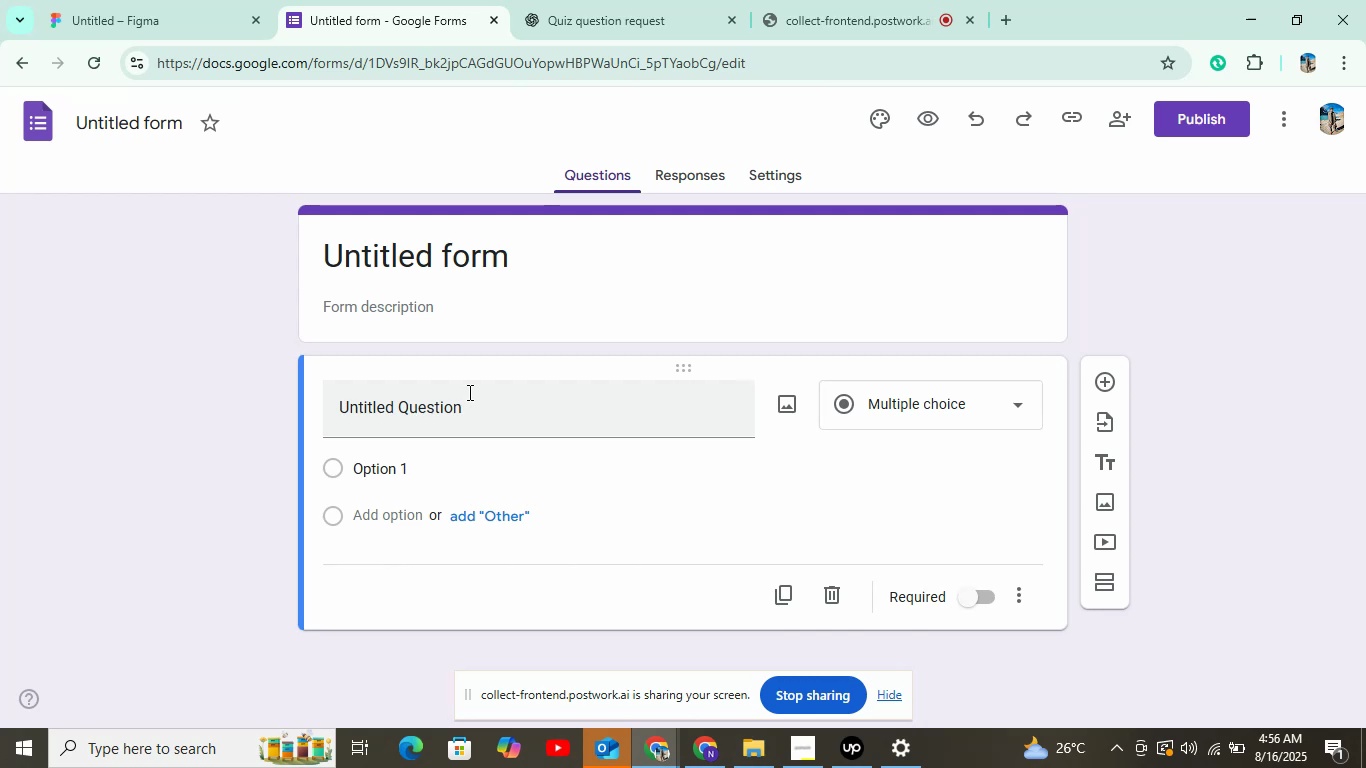 
left_click([613, 0])
 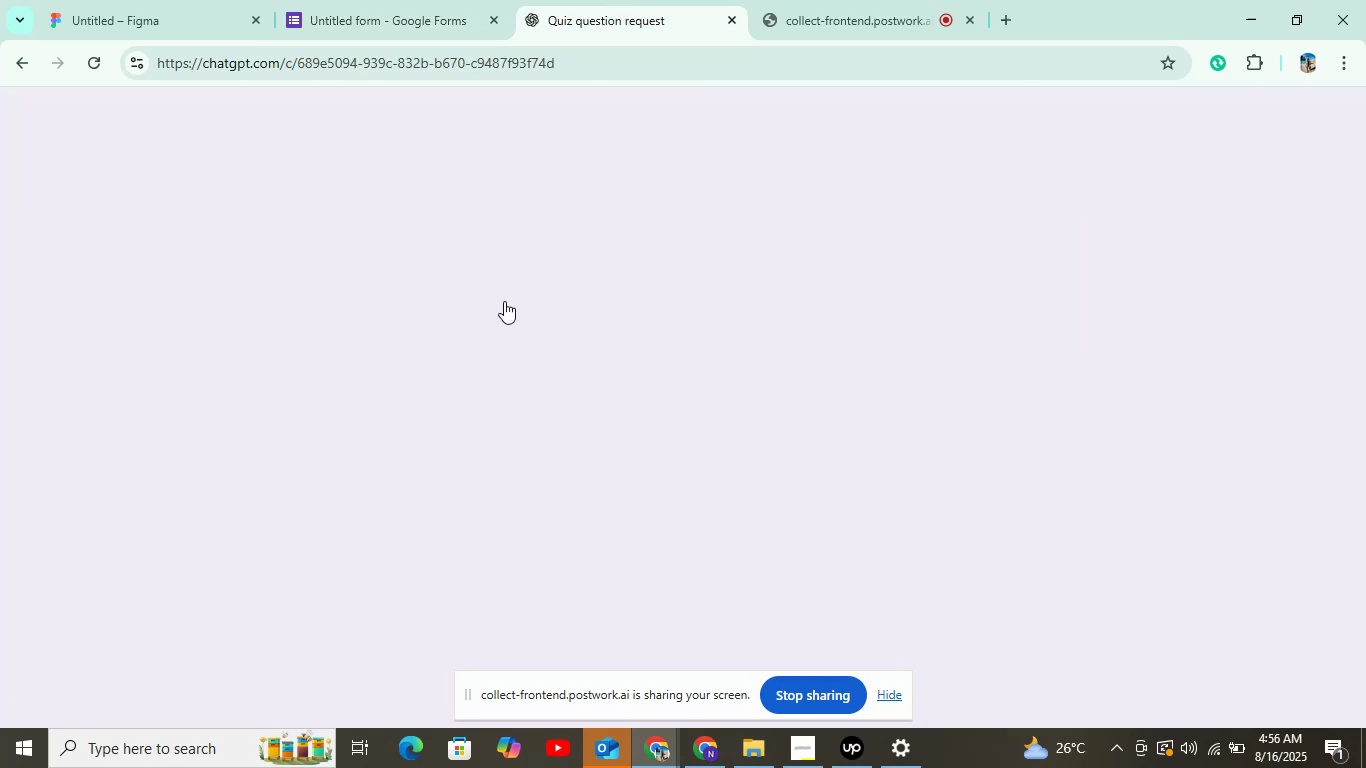 
scroll: coordinate [502, 412], scroll_direction: down, amount: 2.0
 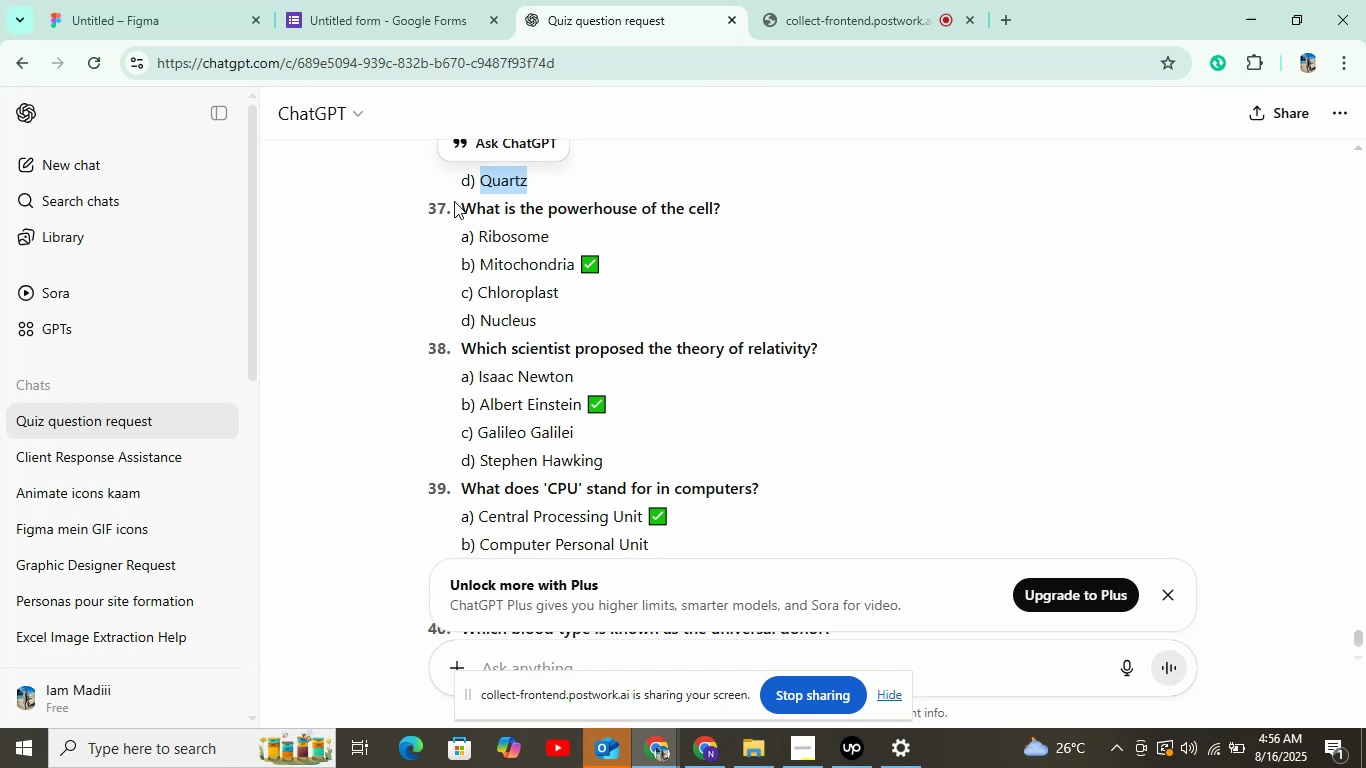 
key(Control+C)
 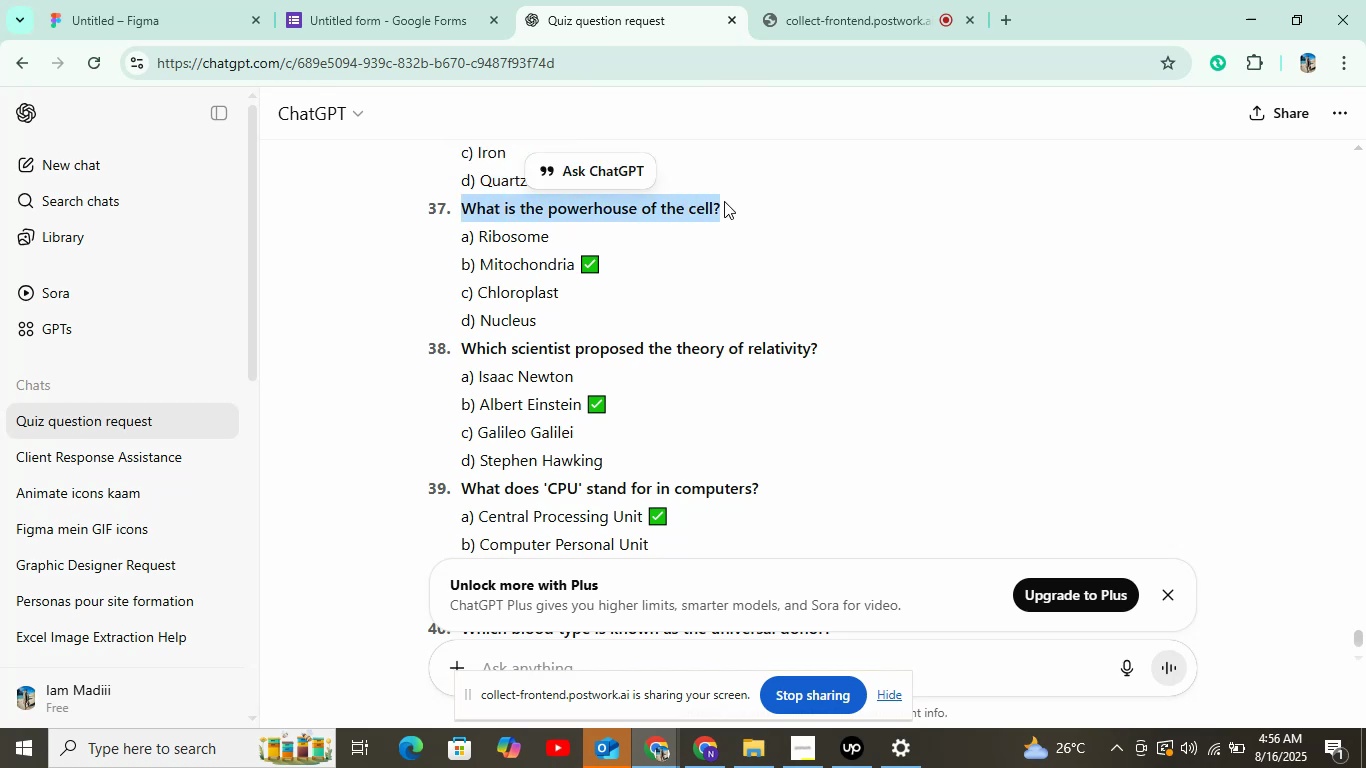 
left_click([428, 0])
 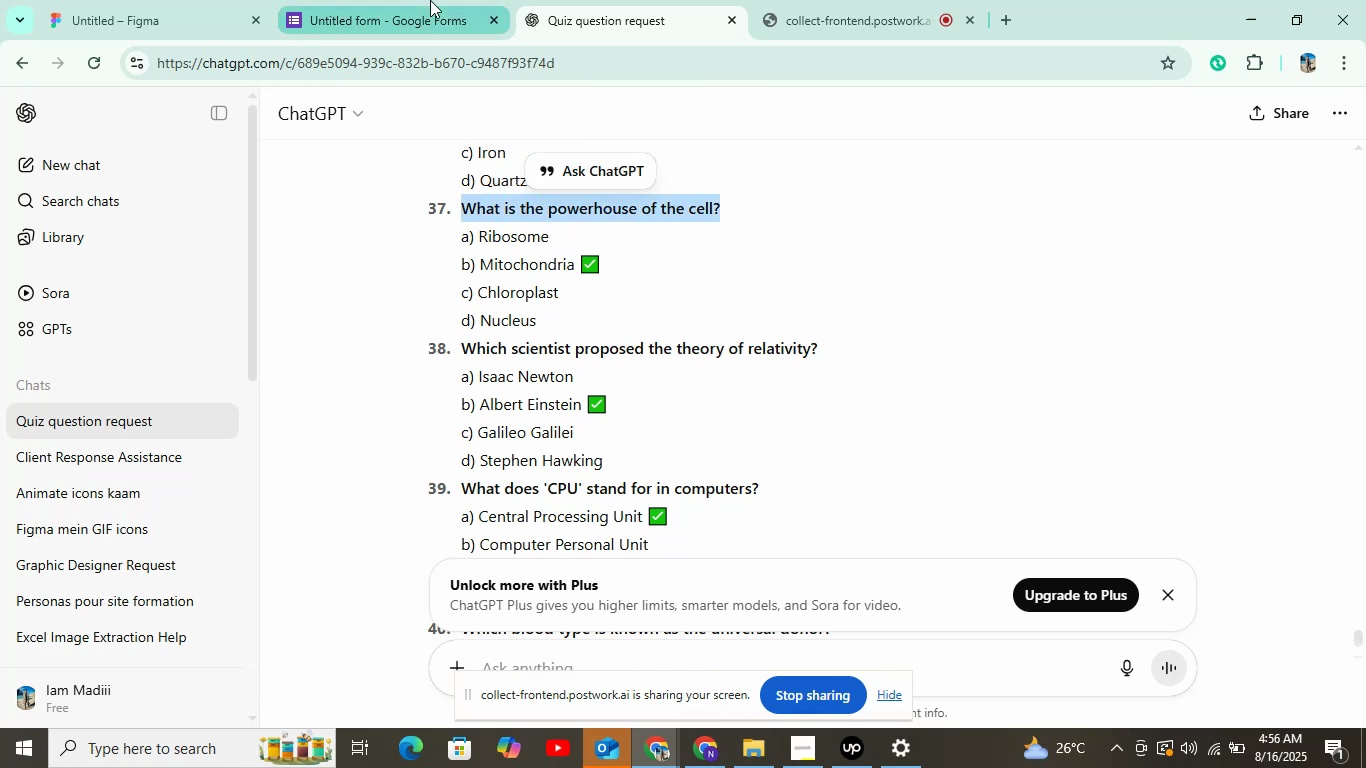 
key(Control+ControlLeft)
 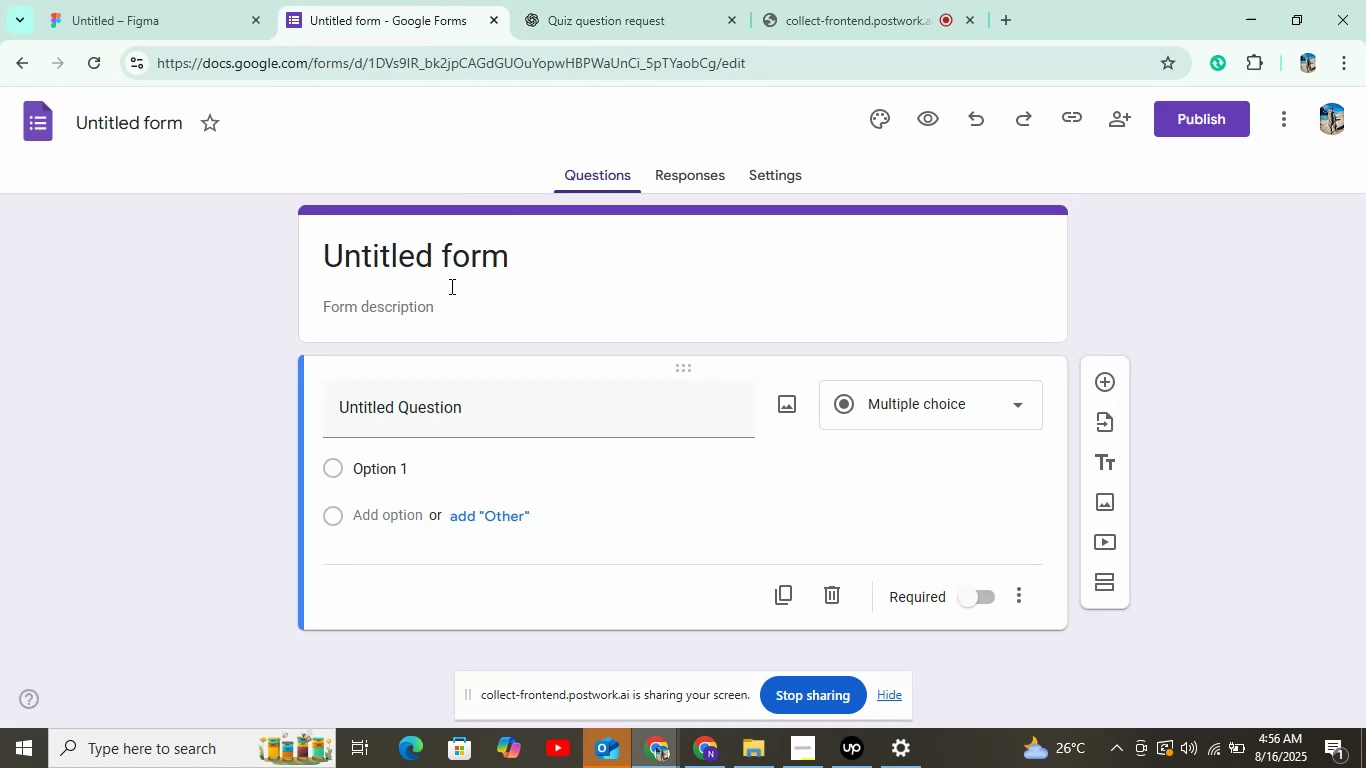 
left_click([473, 413])
 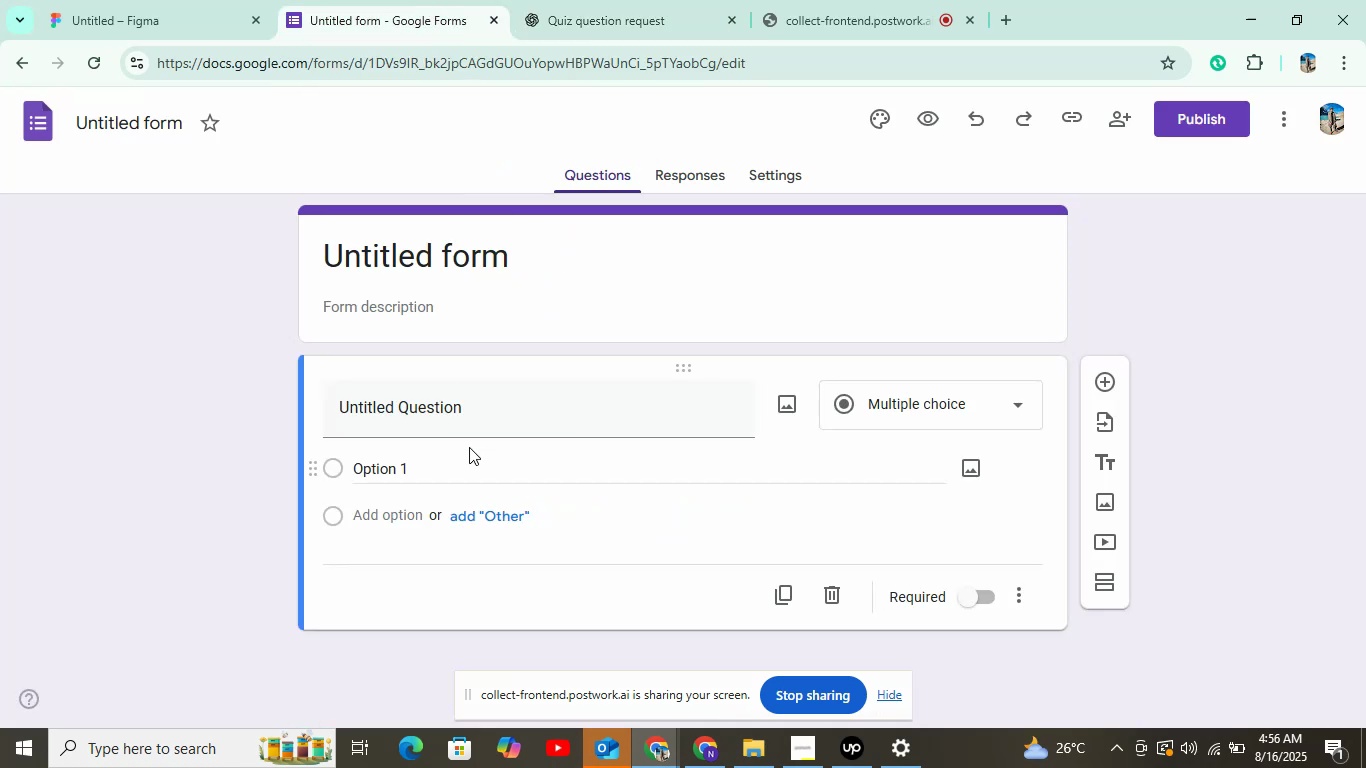 
key(Control+V)
 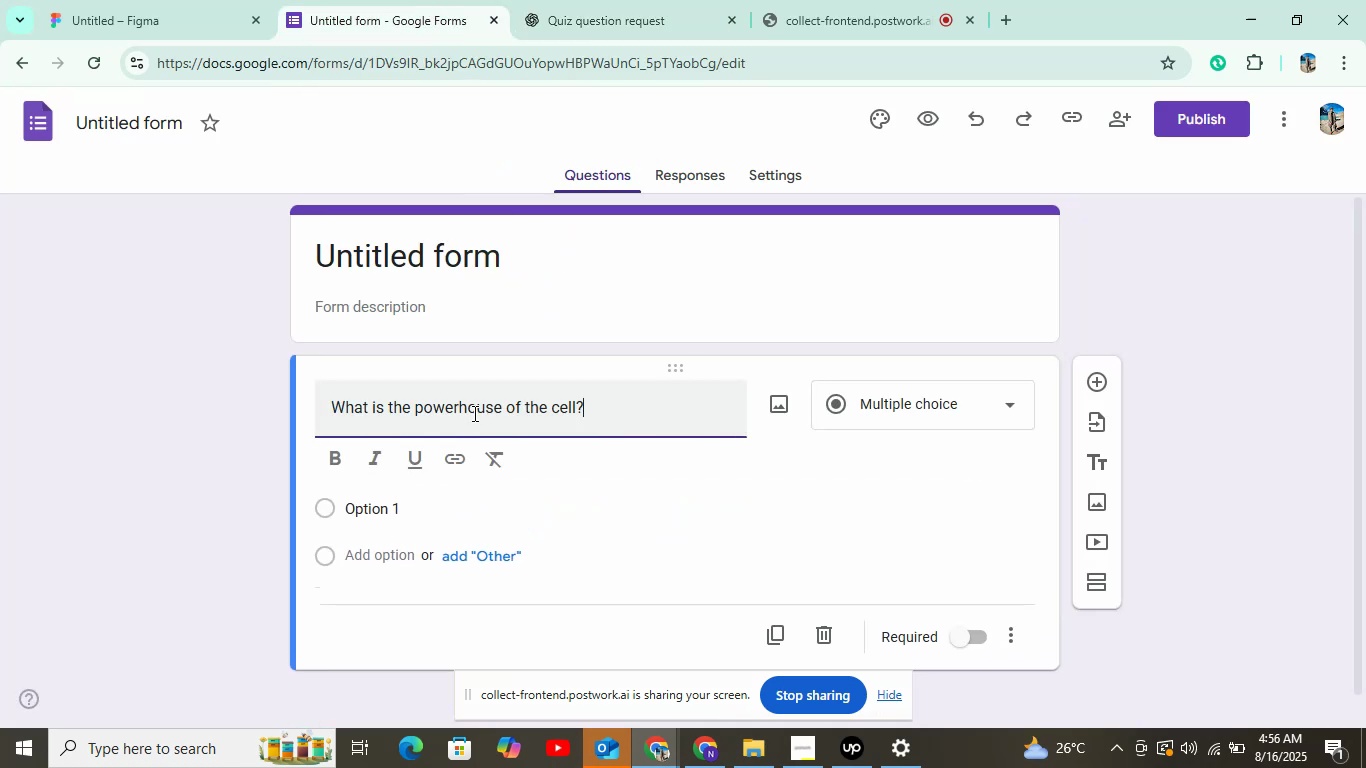 
left_click([424, 502])
 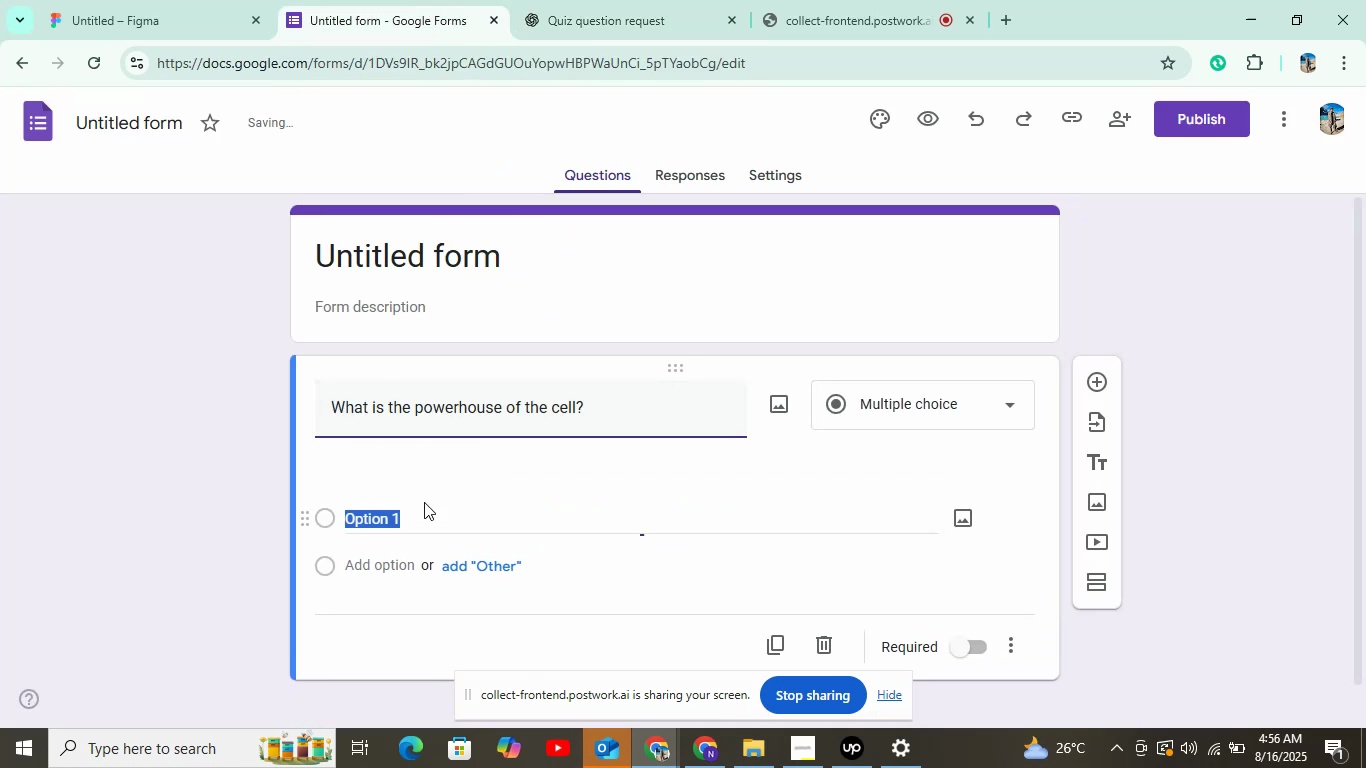 
left_click([591, 0])
 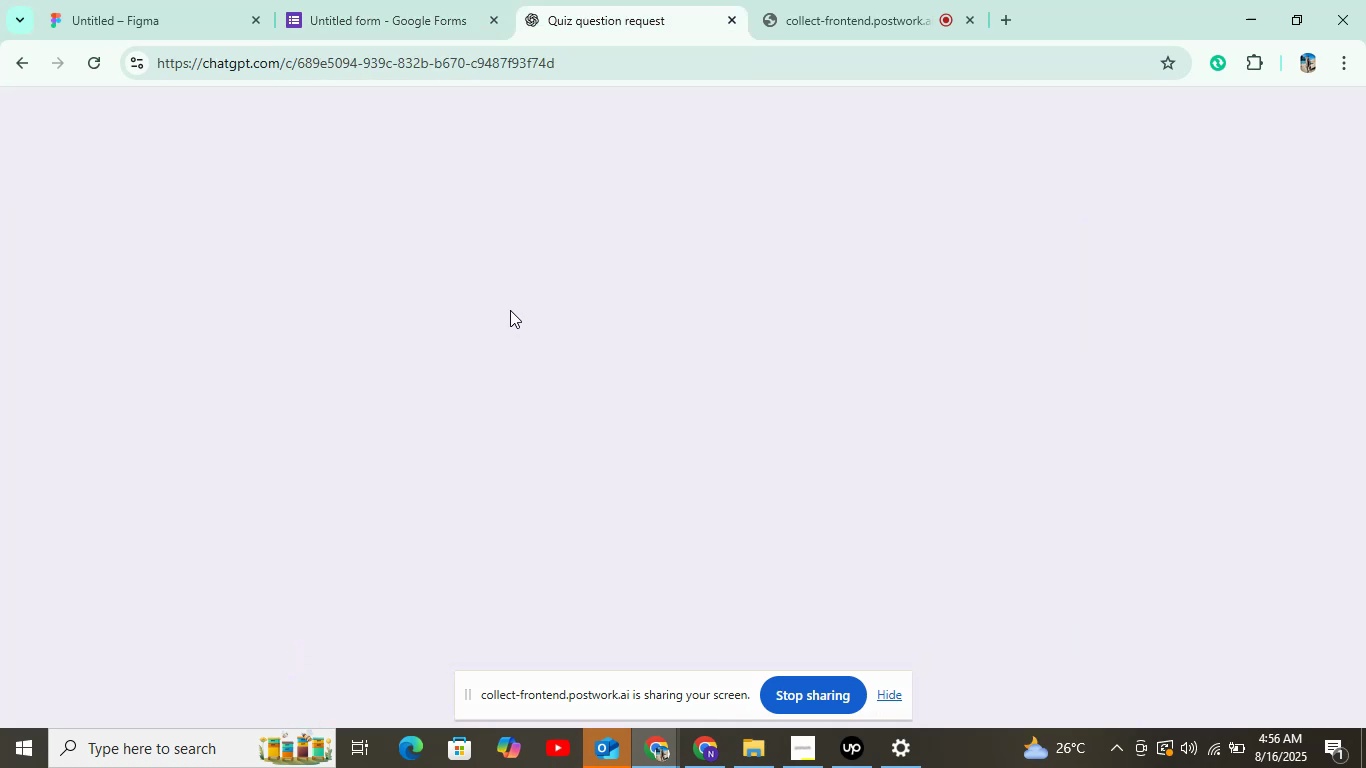 
double_click([498, 243])
 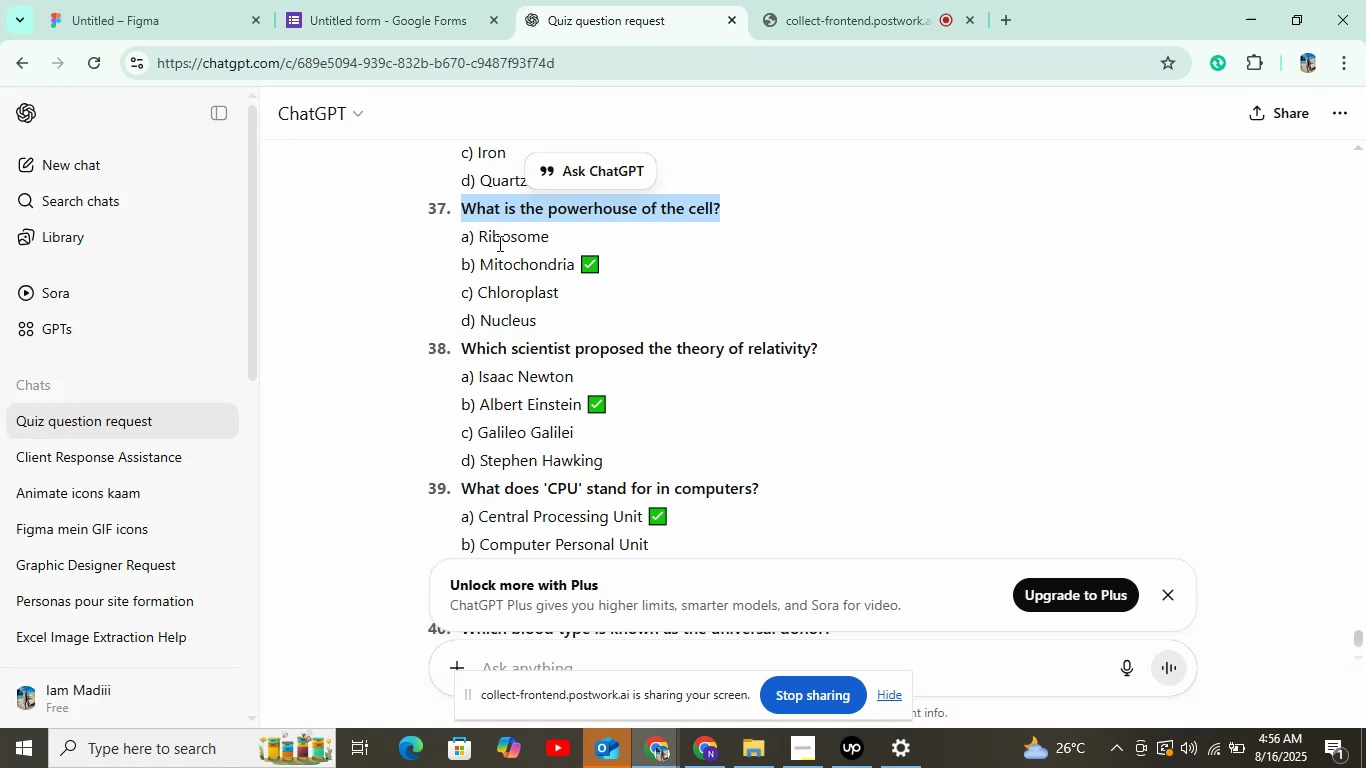 
key(Control+C)
 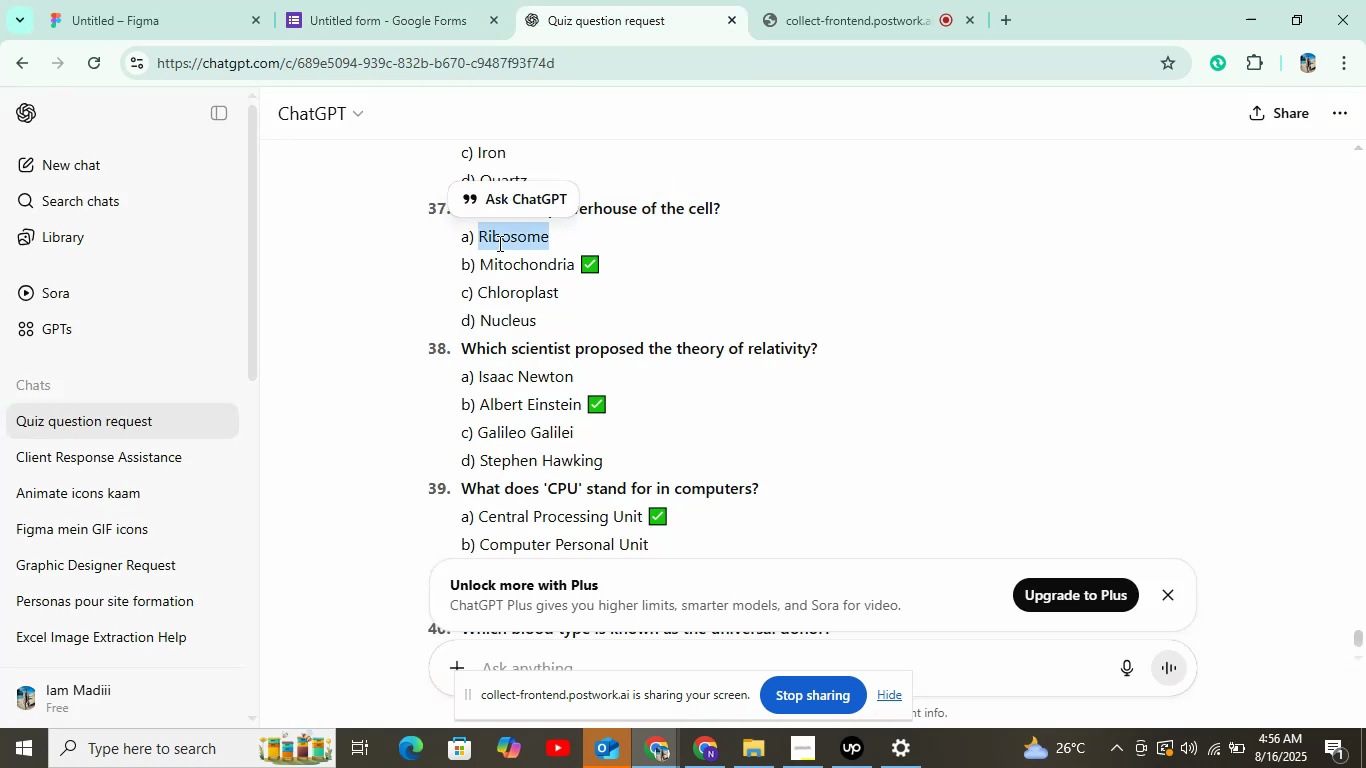 
left_click([432, 0])
 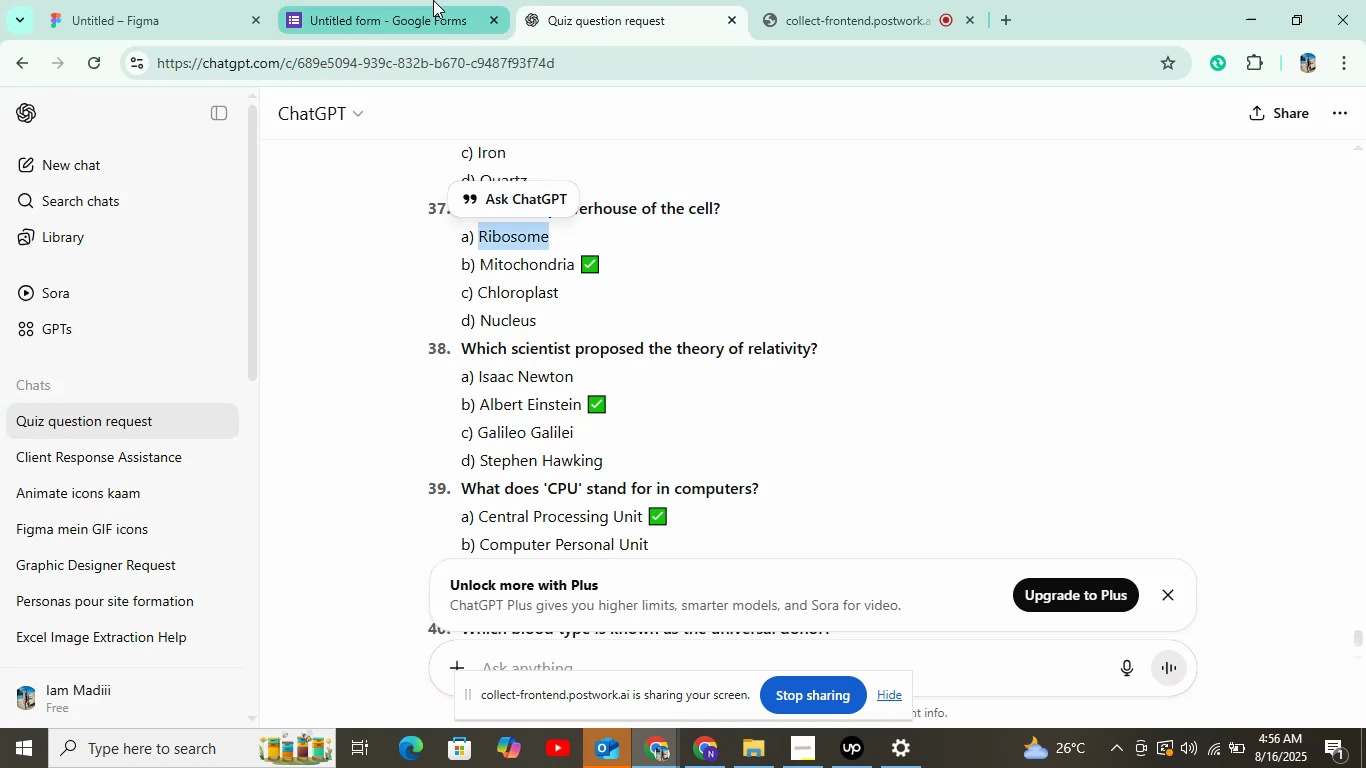 
key(Control+V)
 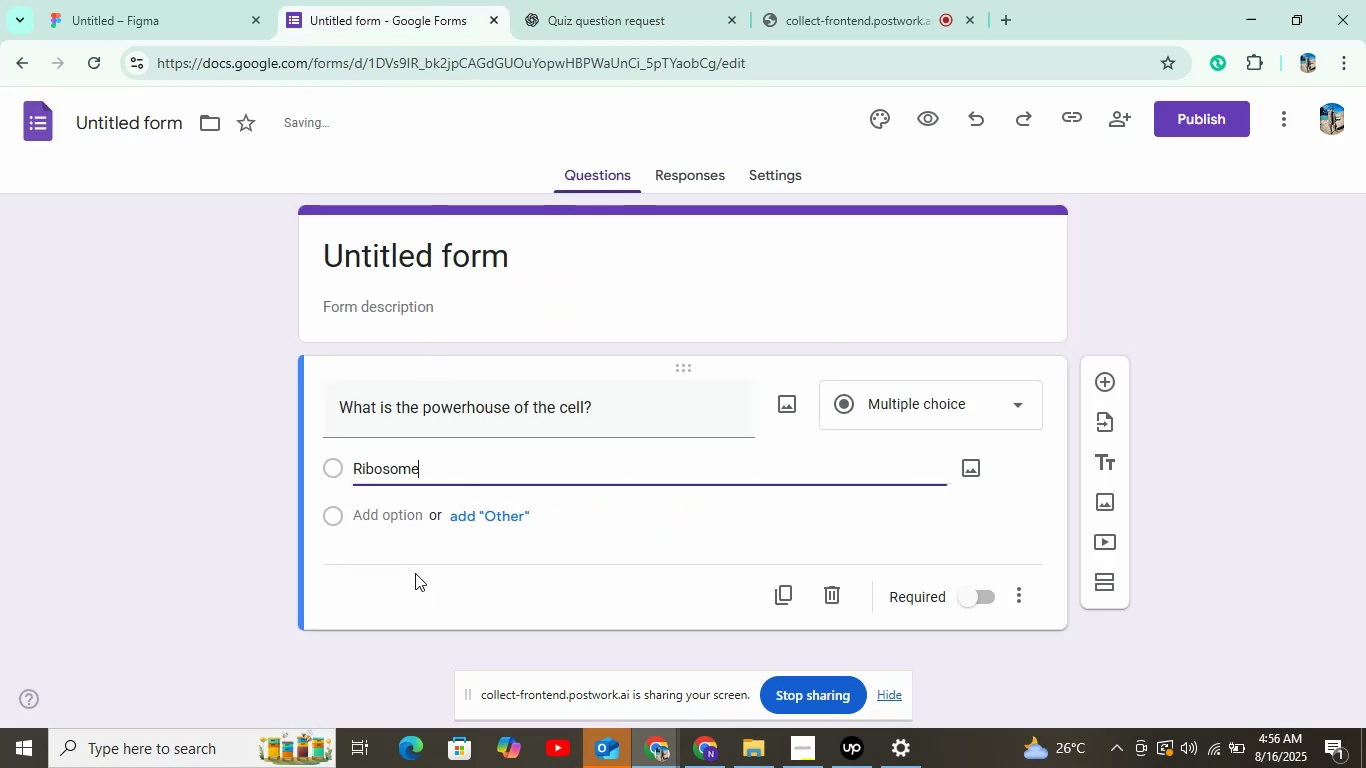 
double_click([394, 508])
 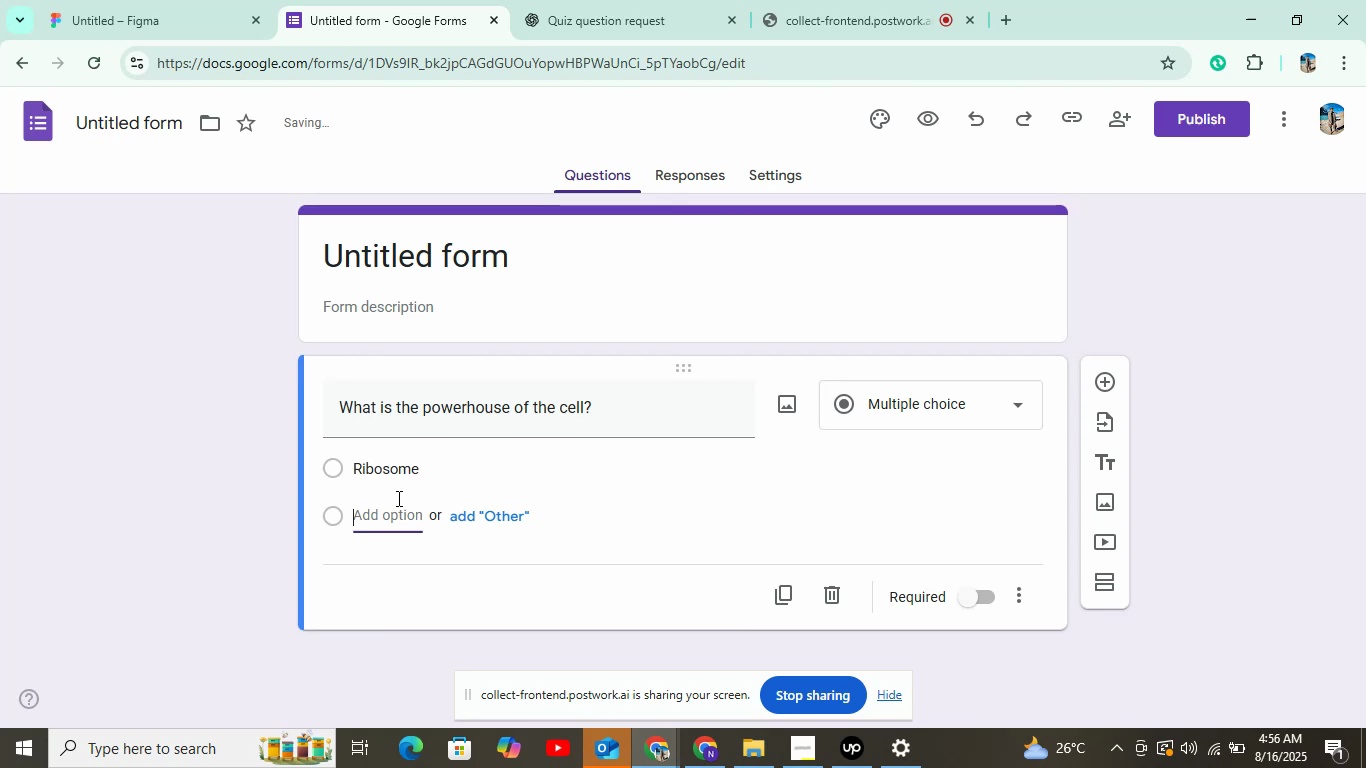 
double_click([570, 33])
 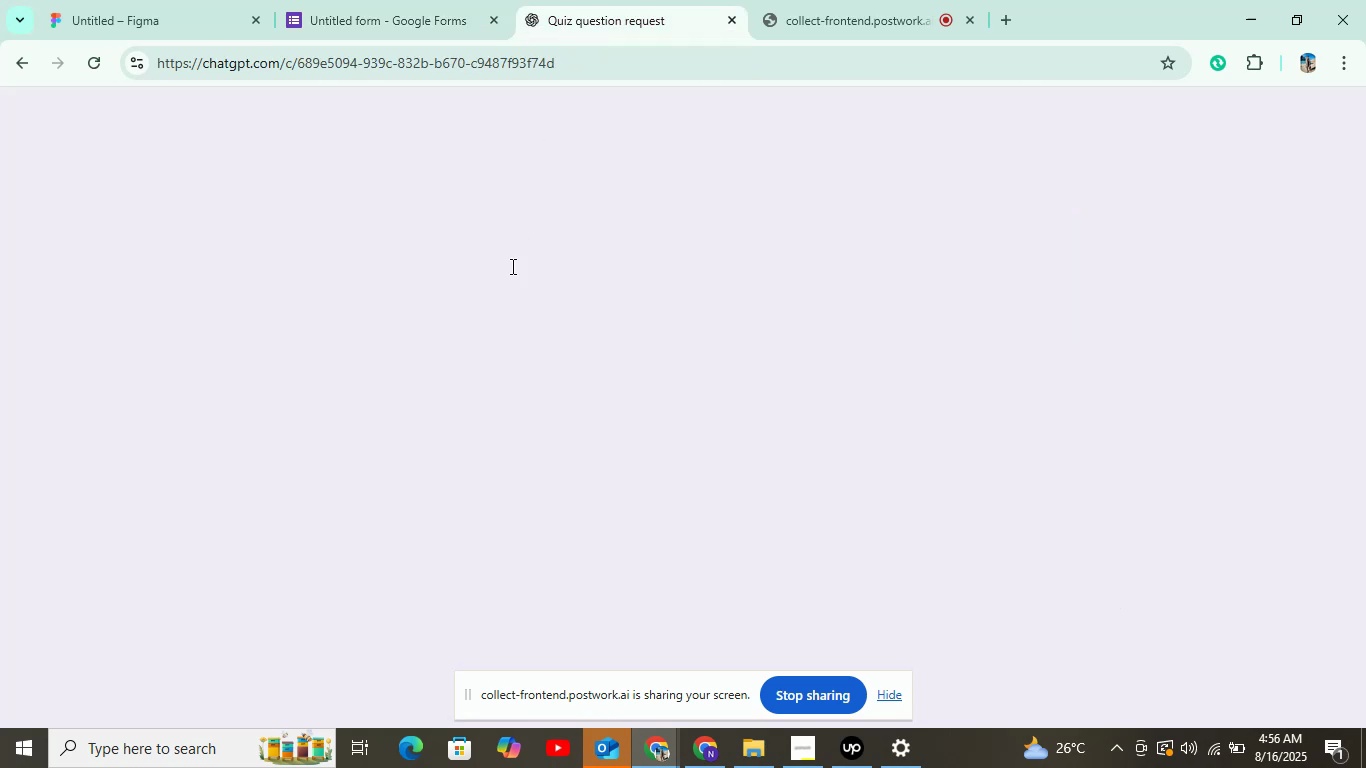 
double_click([511, 266])
 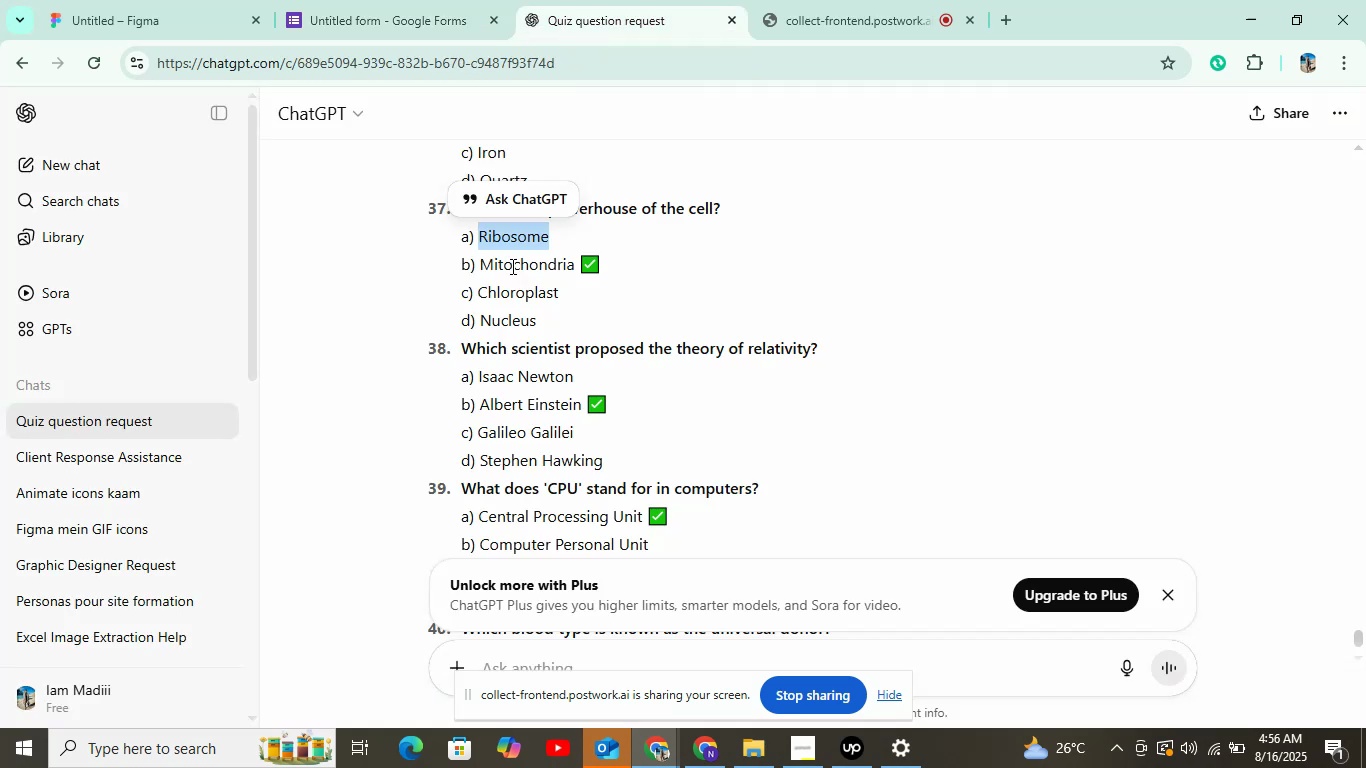 
hold_key(key=ControlLeft, duration=0.93)
 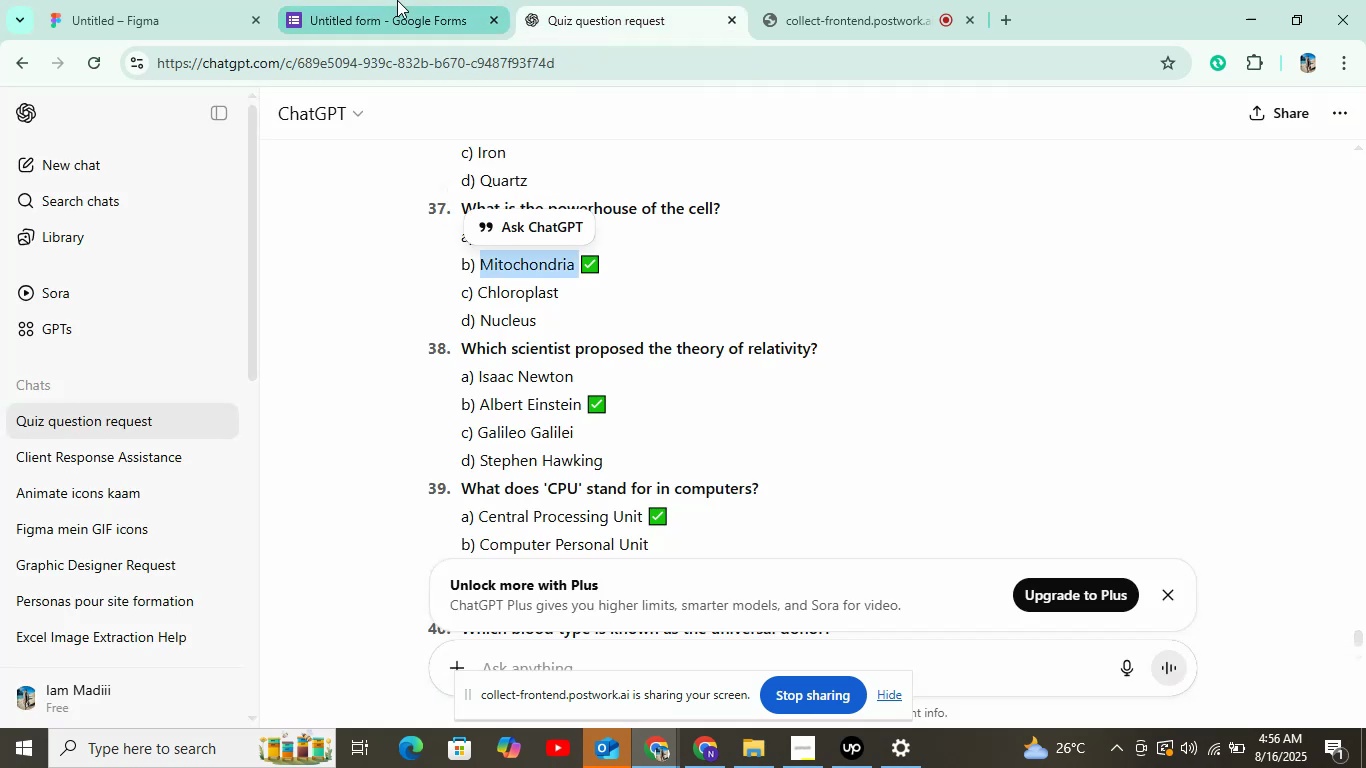 
hold_key(key=C, duration=0.33)
 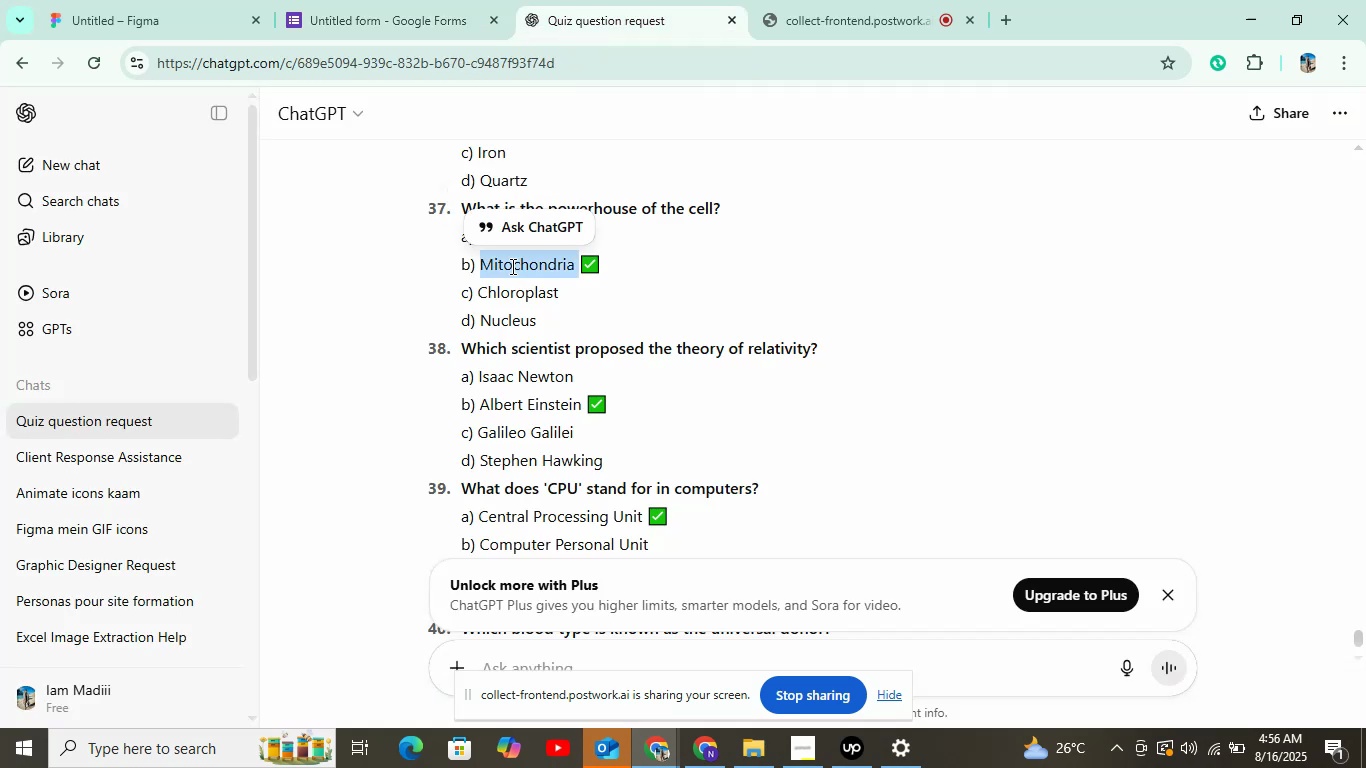 
left_click([397, 0])
 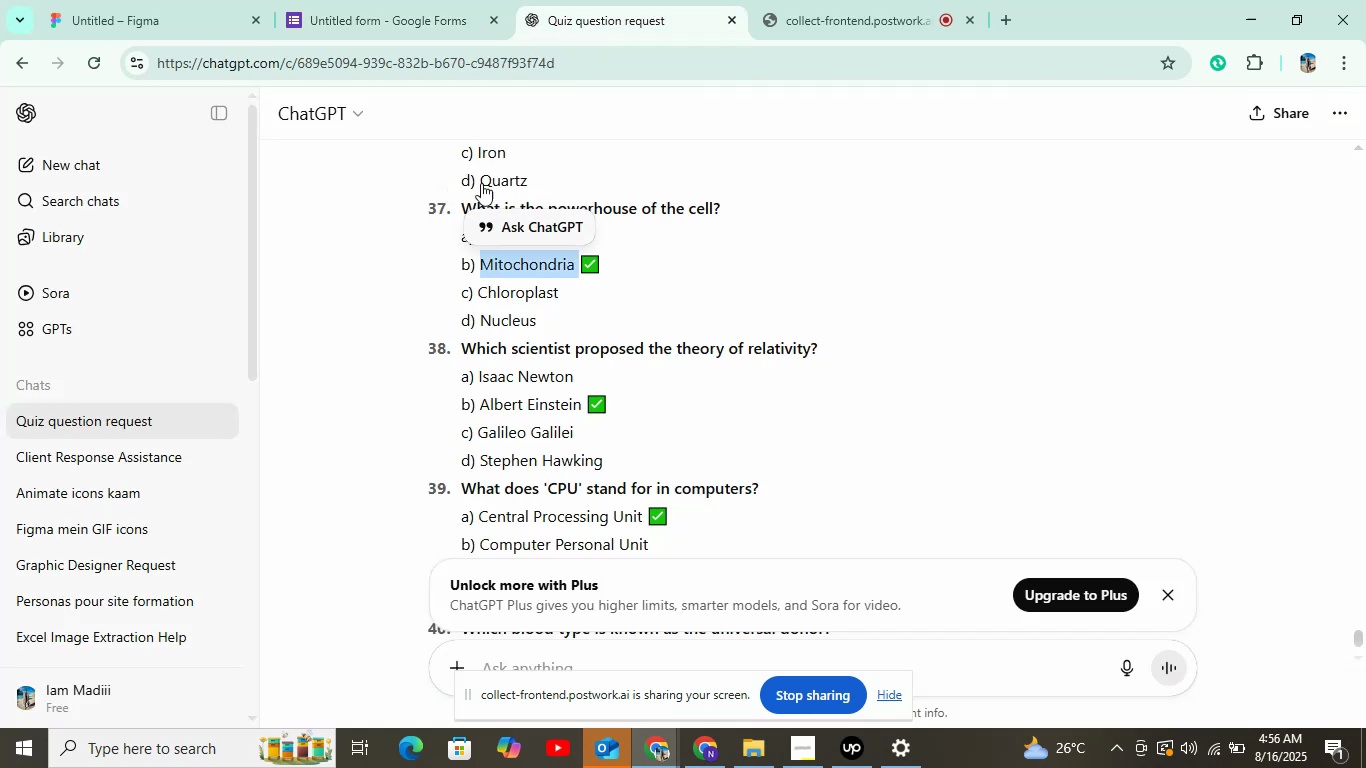 
key(Control+V)
 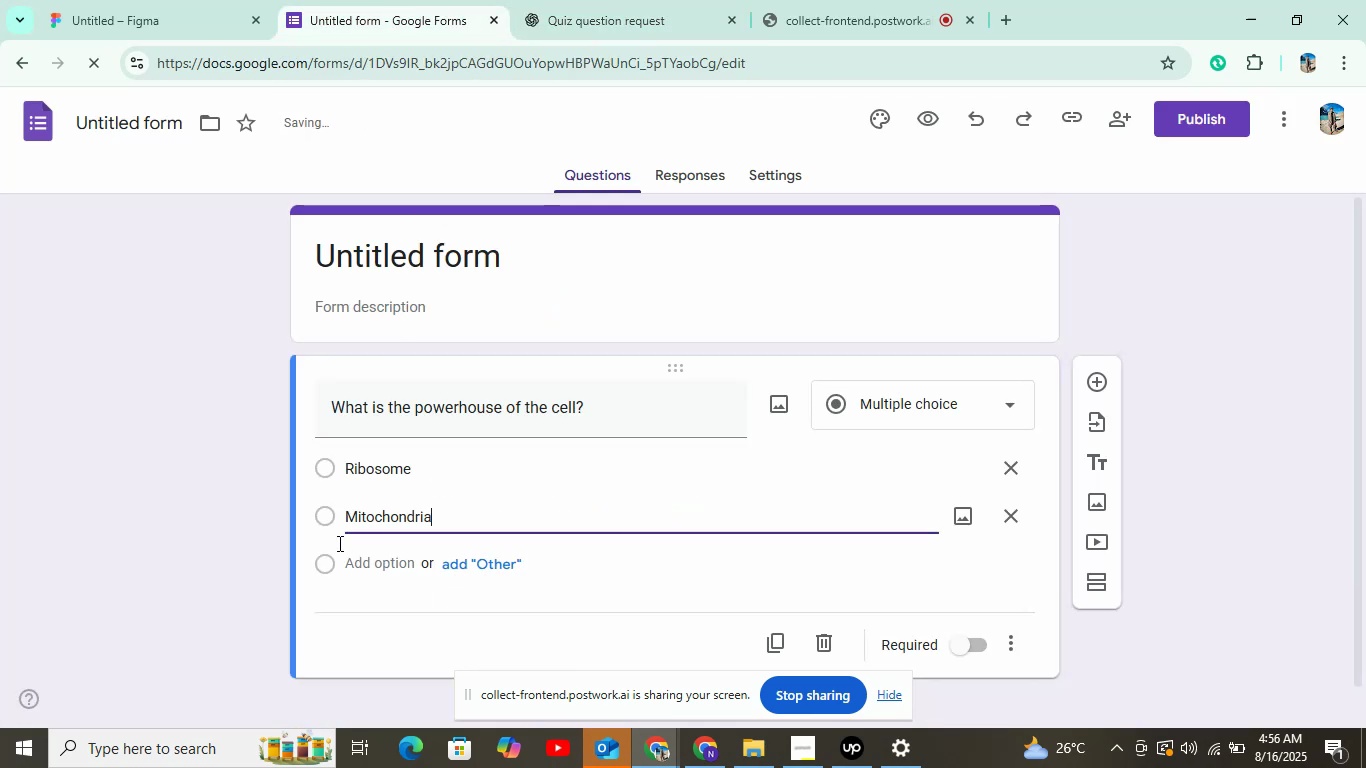 
left_click([349, 559])
 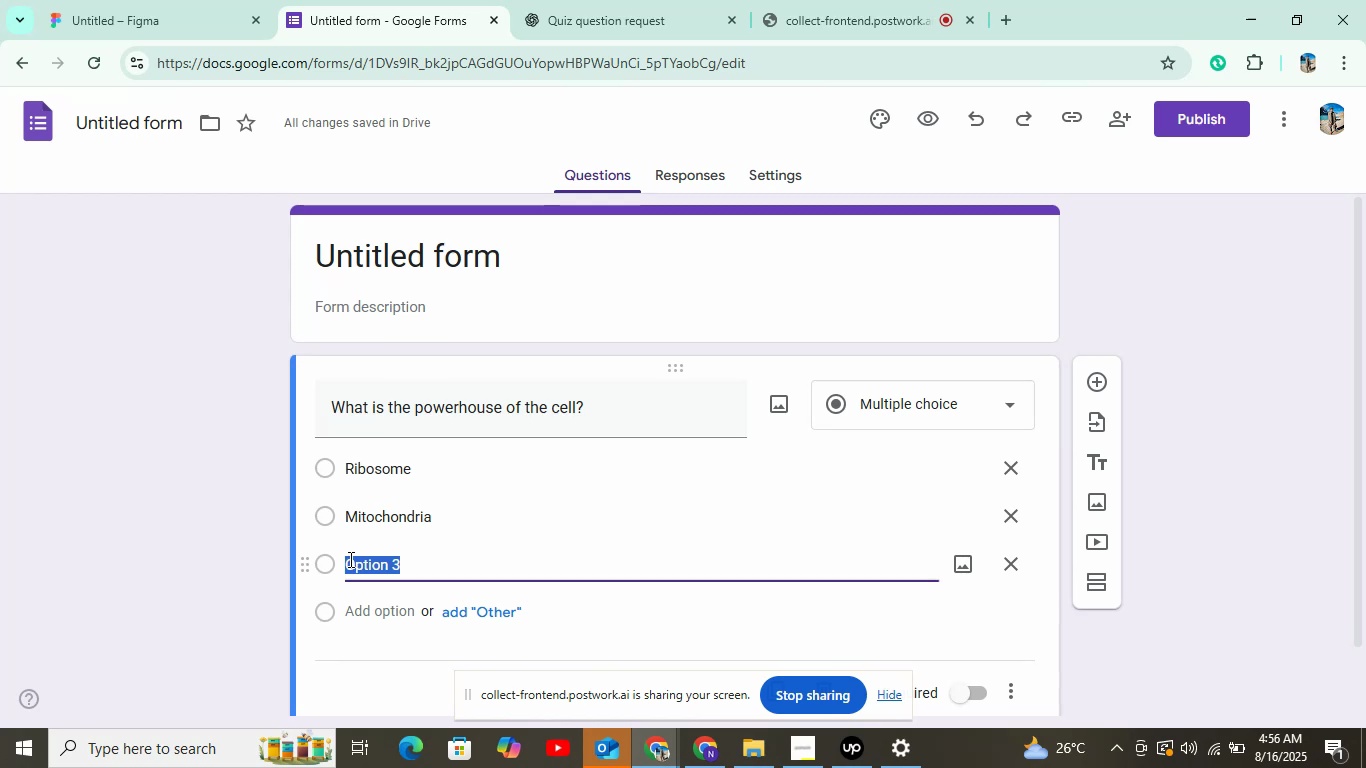 
wait(15.76)
 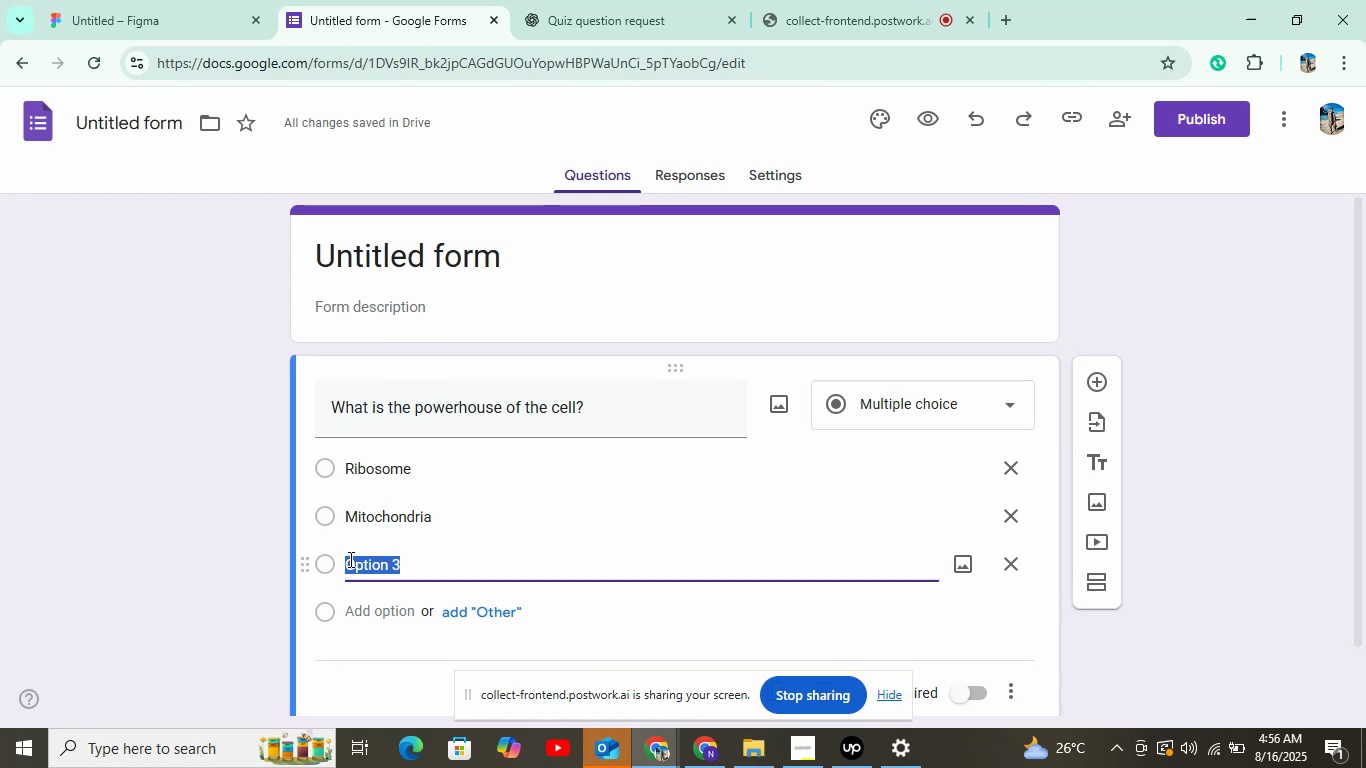 
left_click([592, 20])
 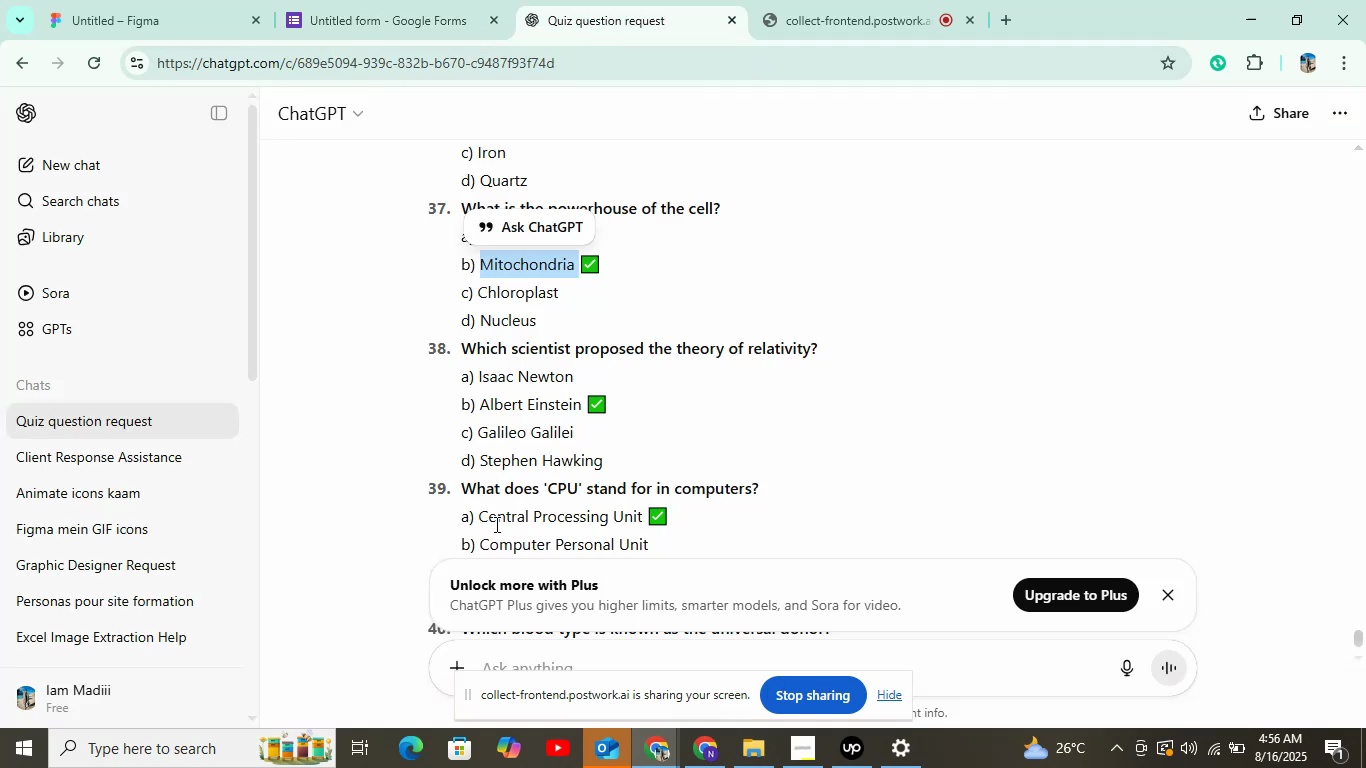 
double_click([498, 296])
 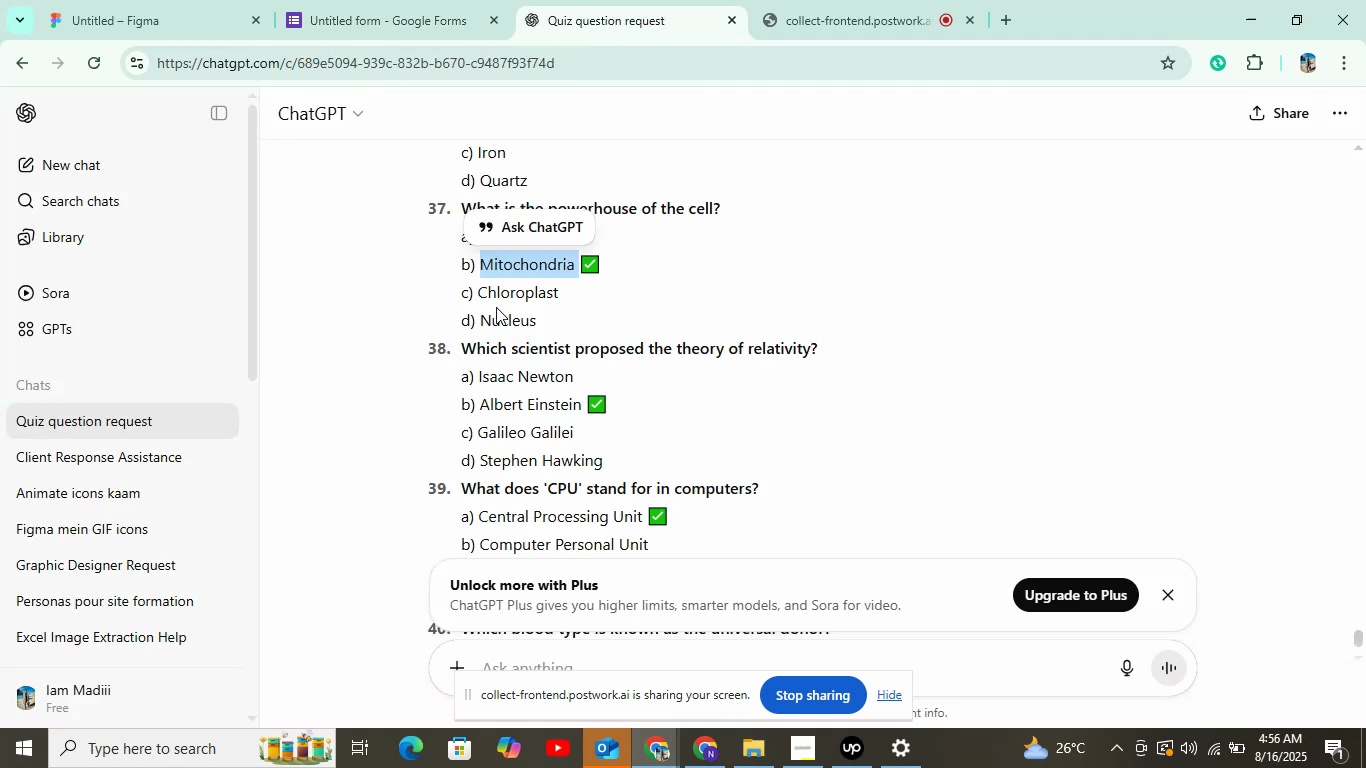 
key(Control+C)
 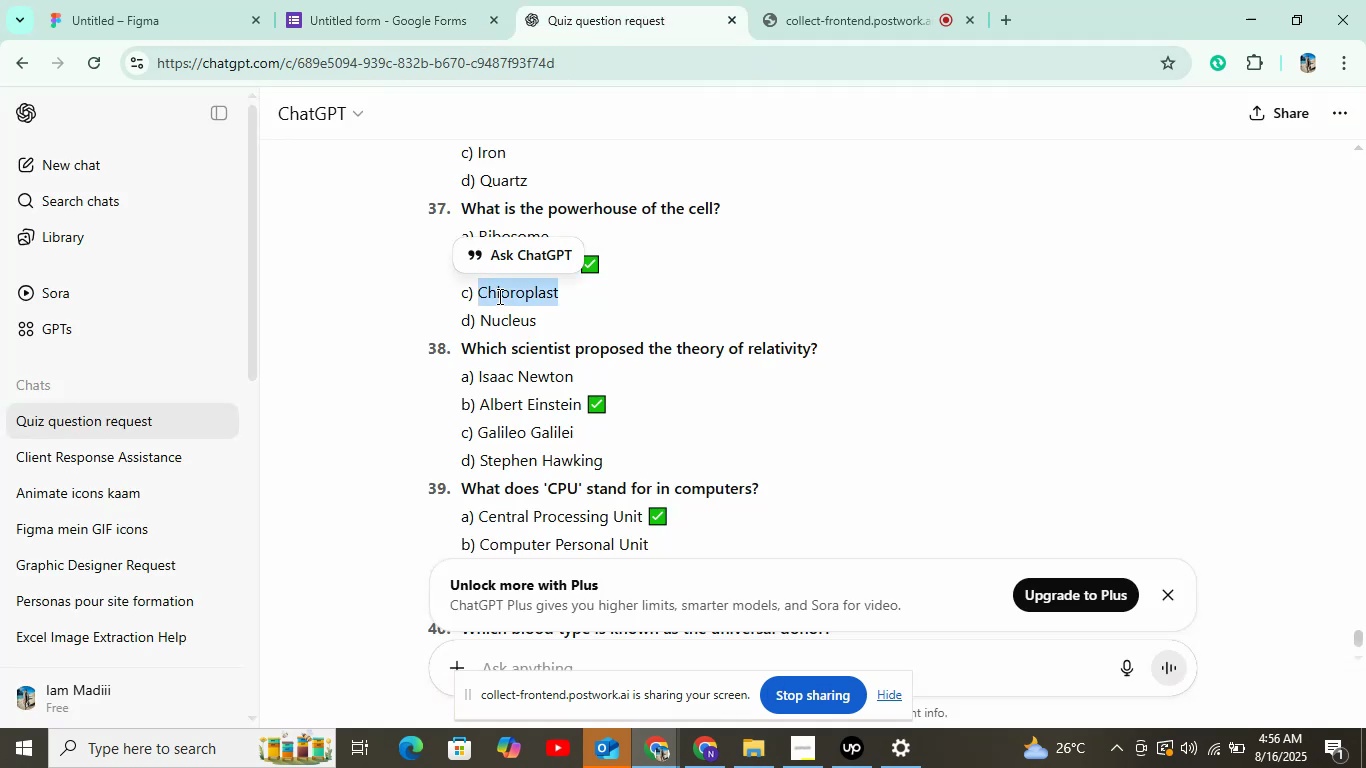 
left_click([419, 0])
 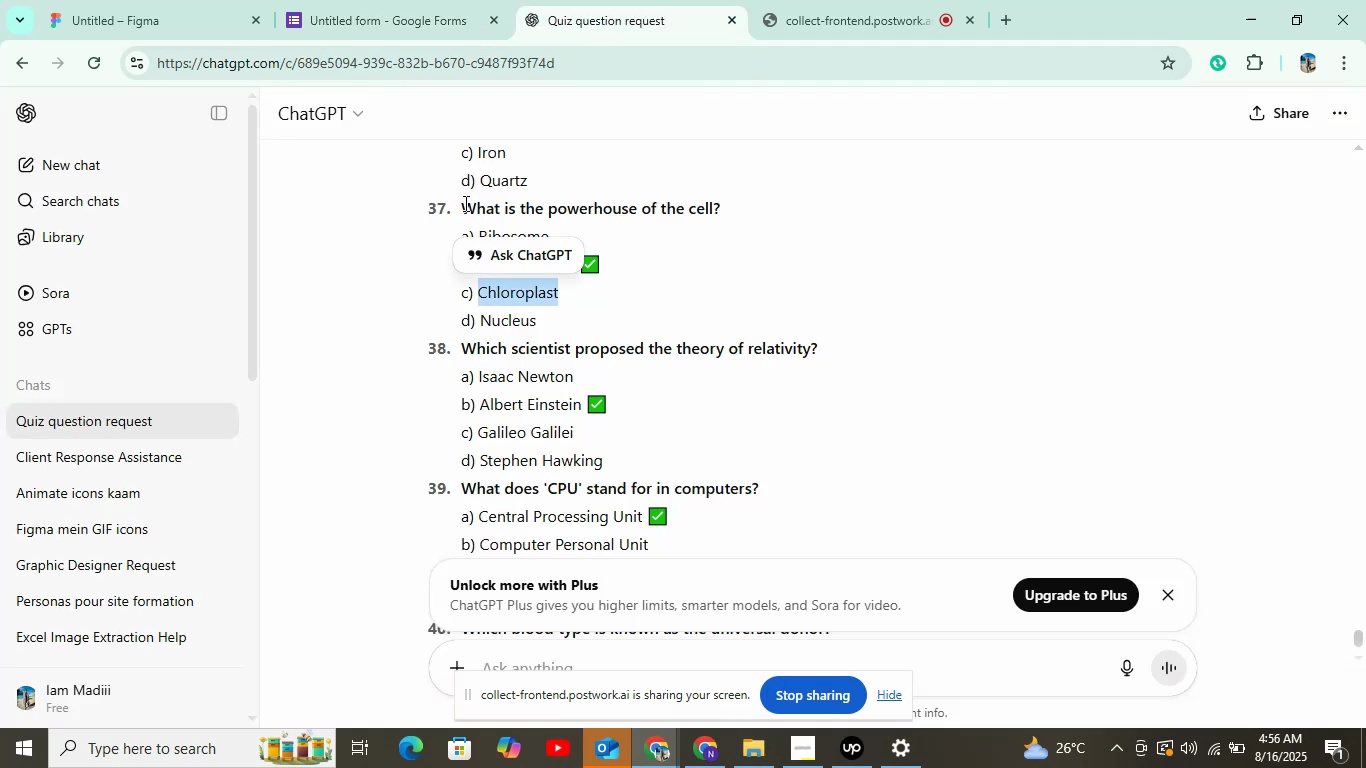 
key(Control+V)
 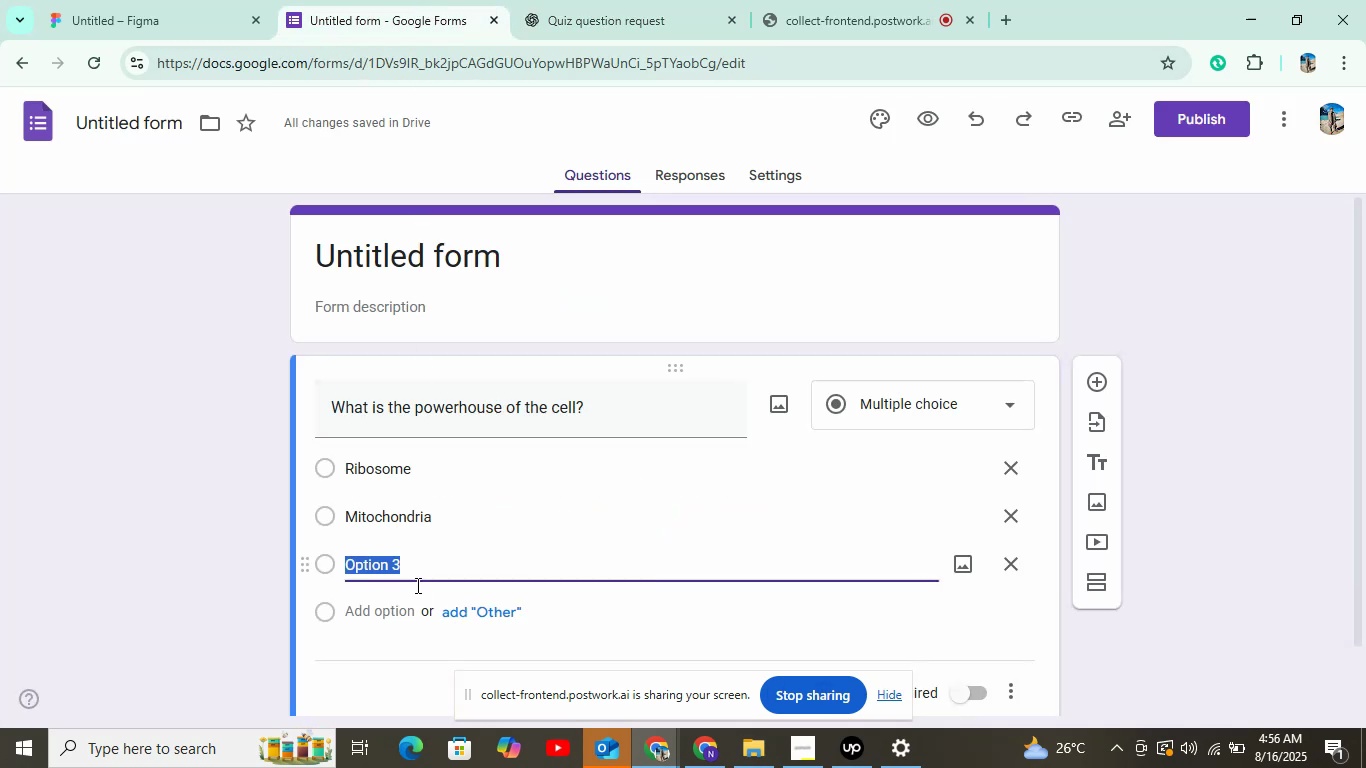 
left_click([408, 623])
 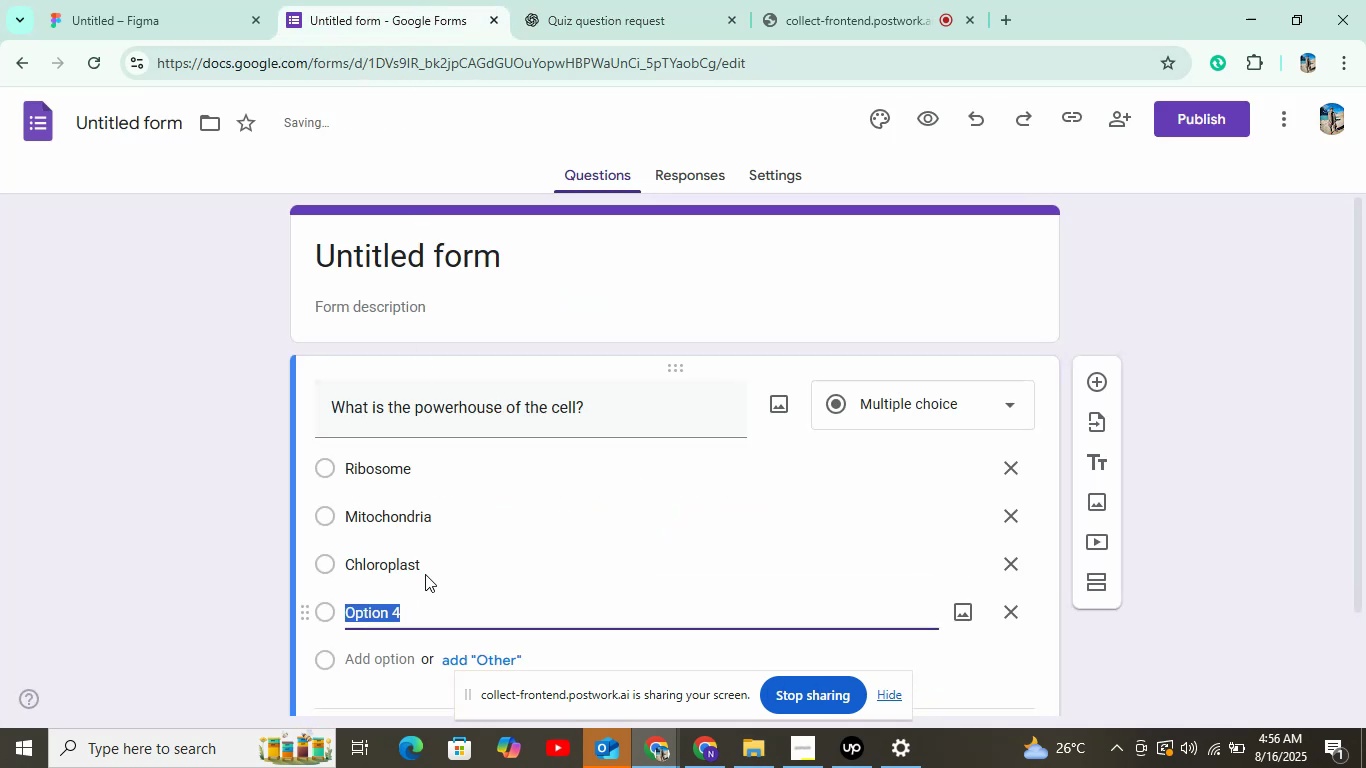 
left_click([624, 16])
 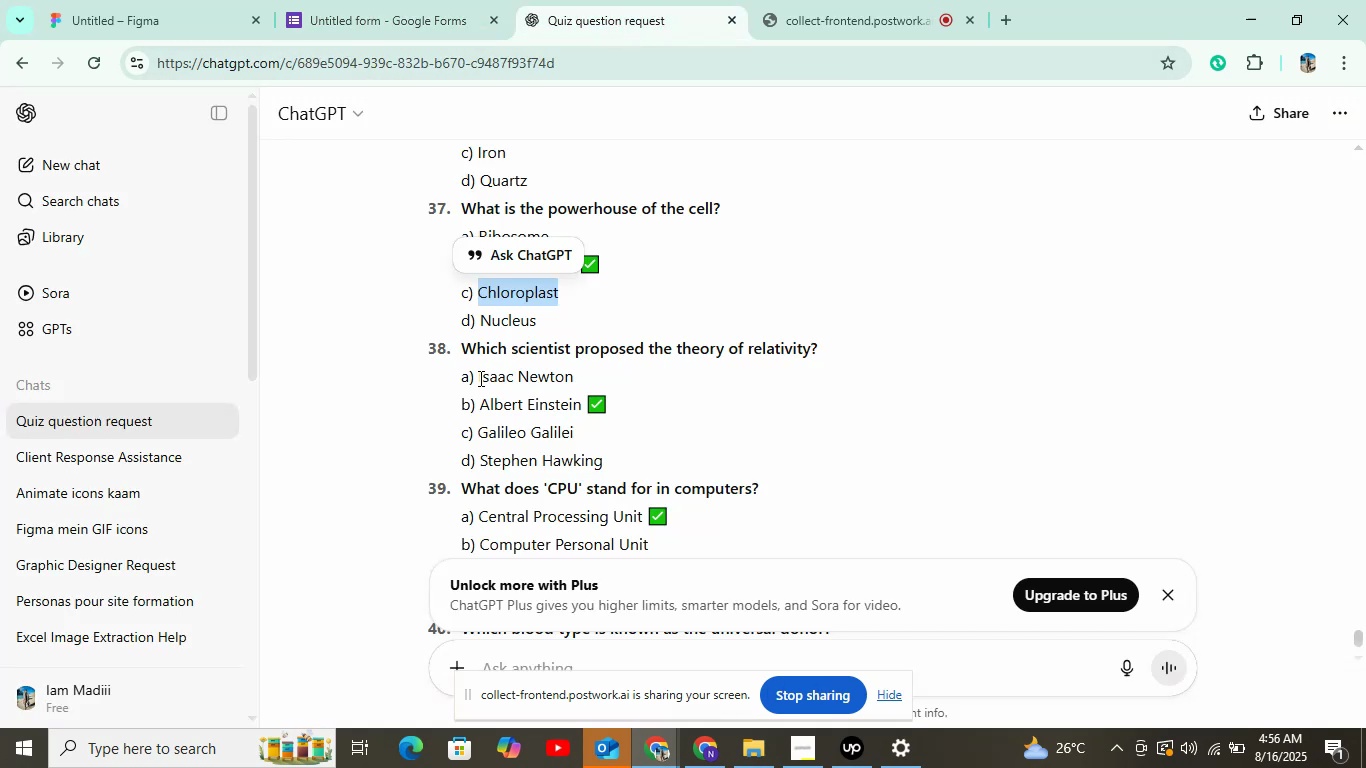 
double_click([520, 317])
 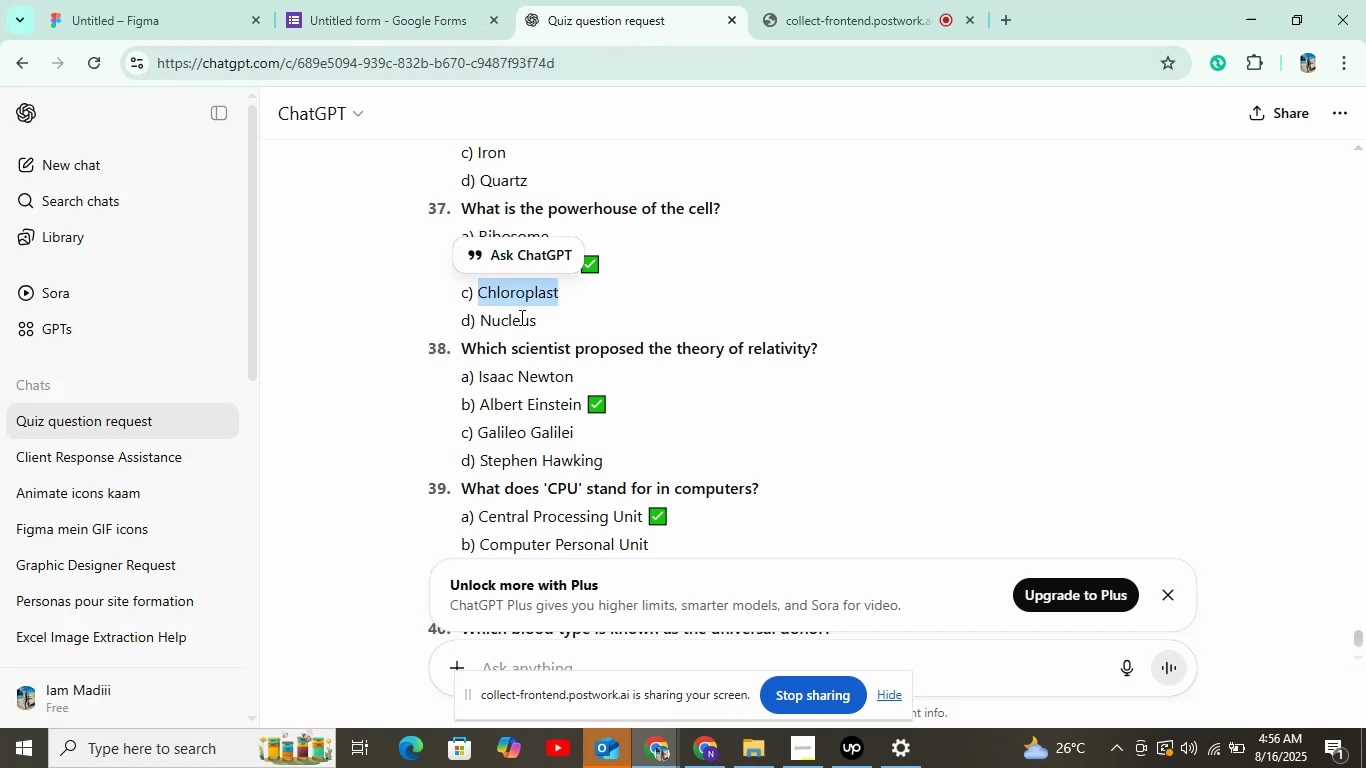 
key(Control+C)
 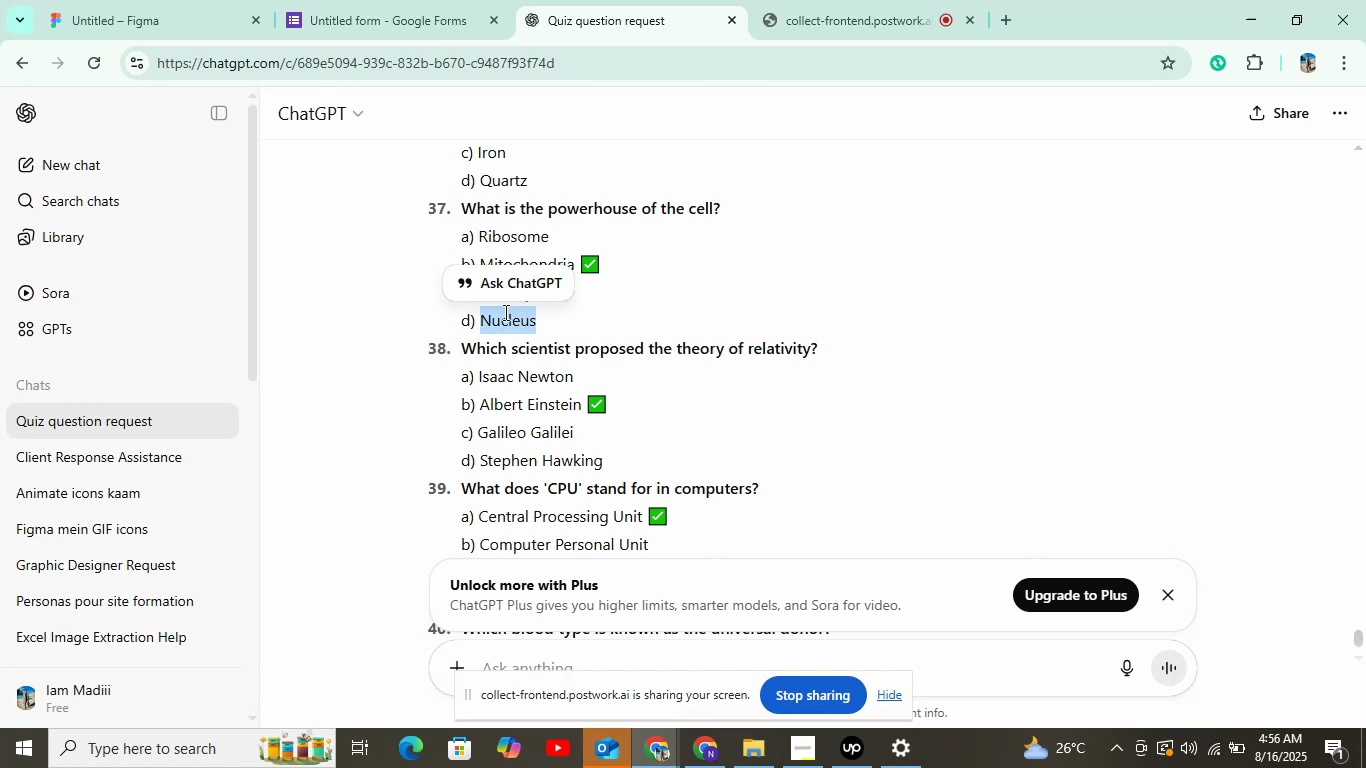 
left_click([337, 0])
 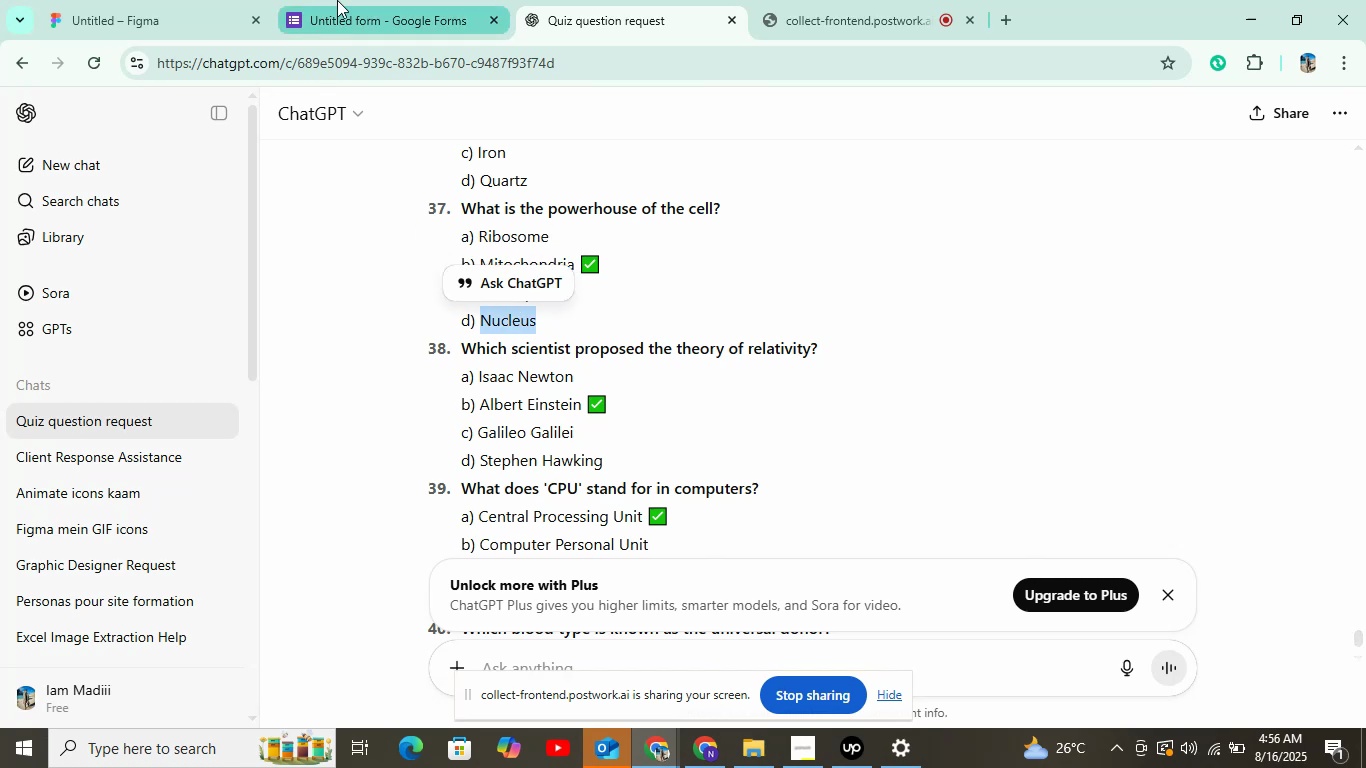 
key(Control+V)
 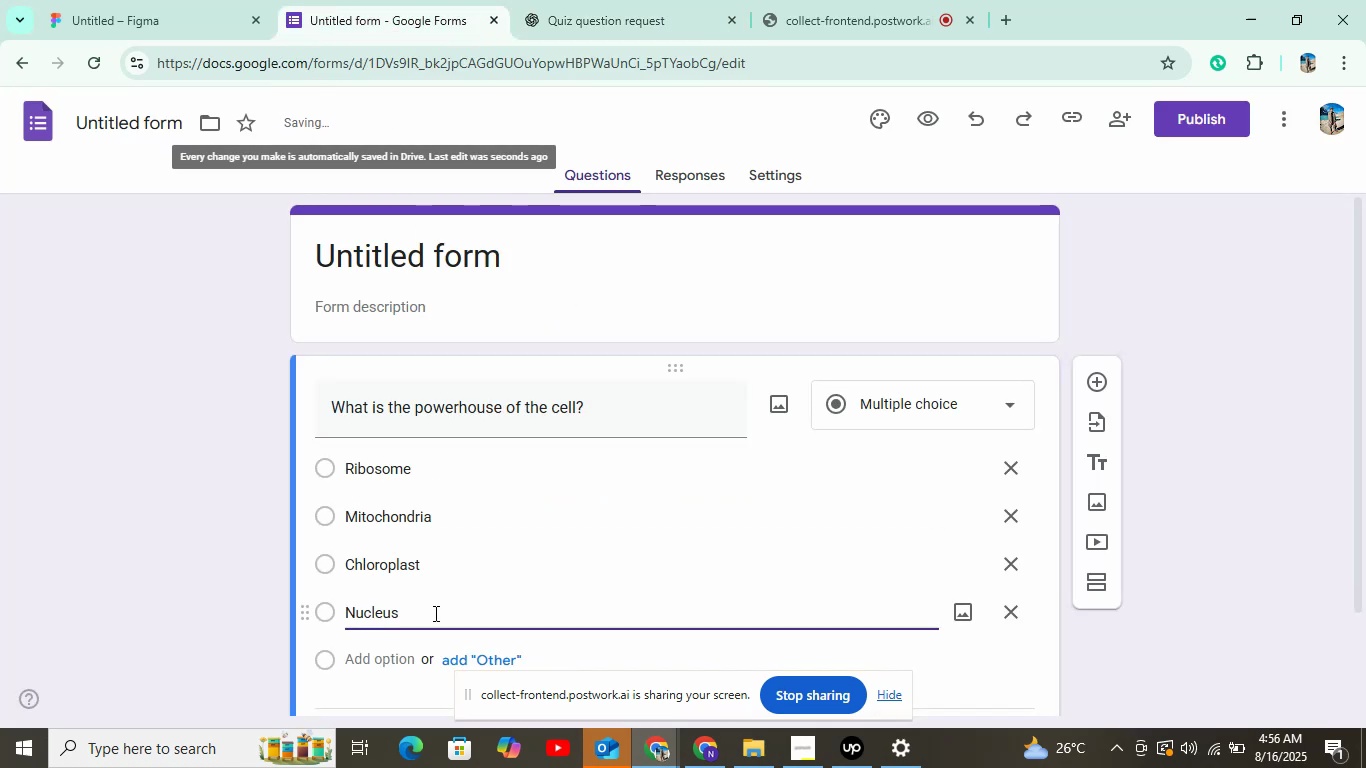 
scroll: coordinate [437, 611], scroll_direction: down, amount: 3.0
 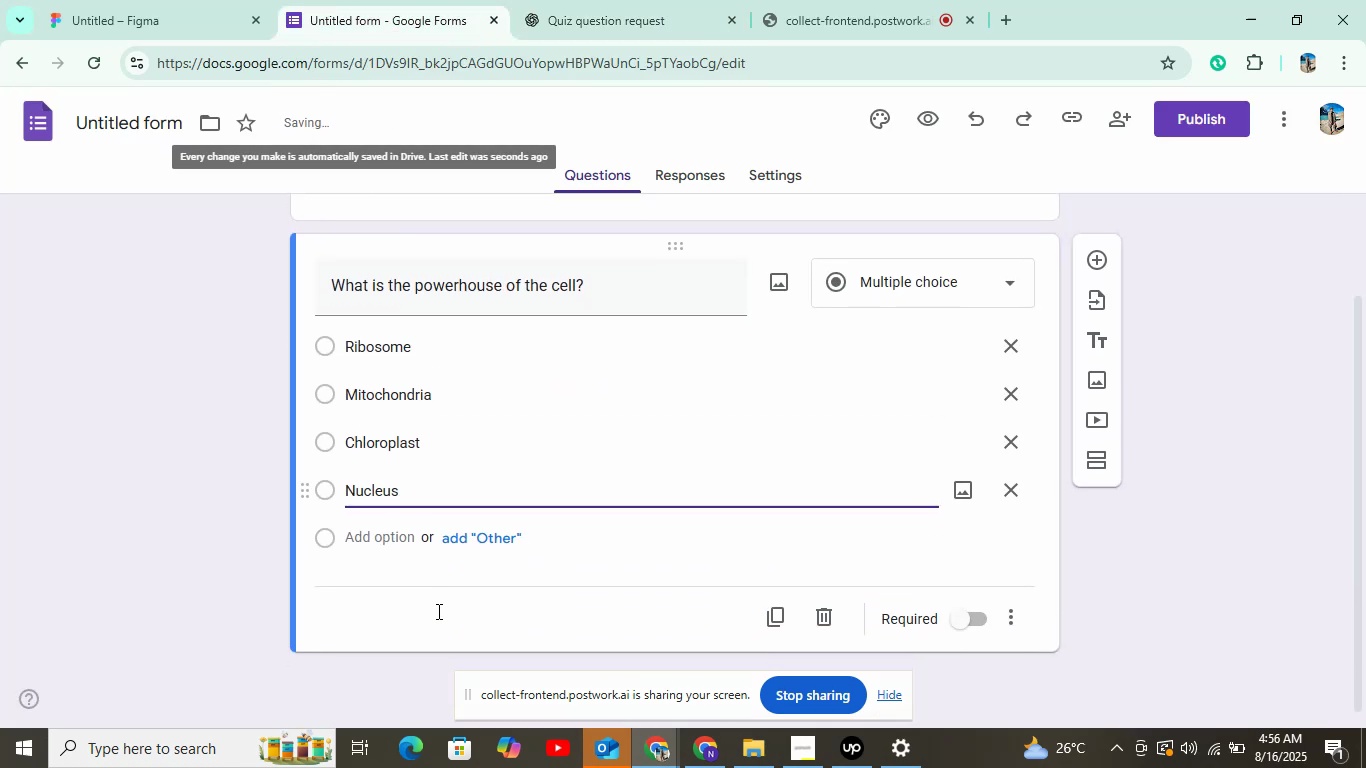 
left_click([748, 191])
 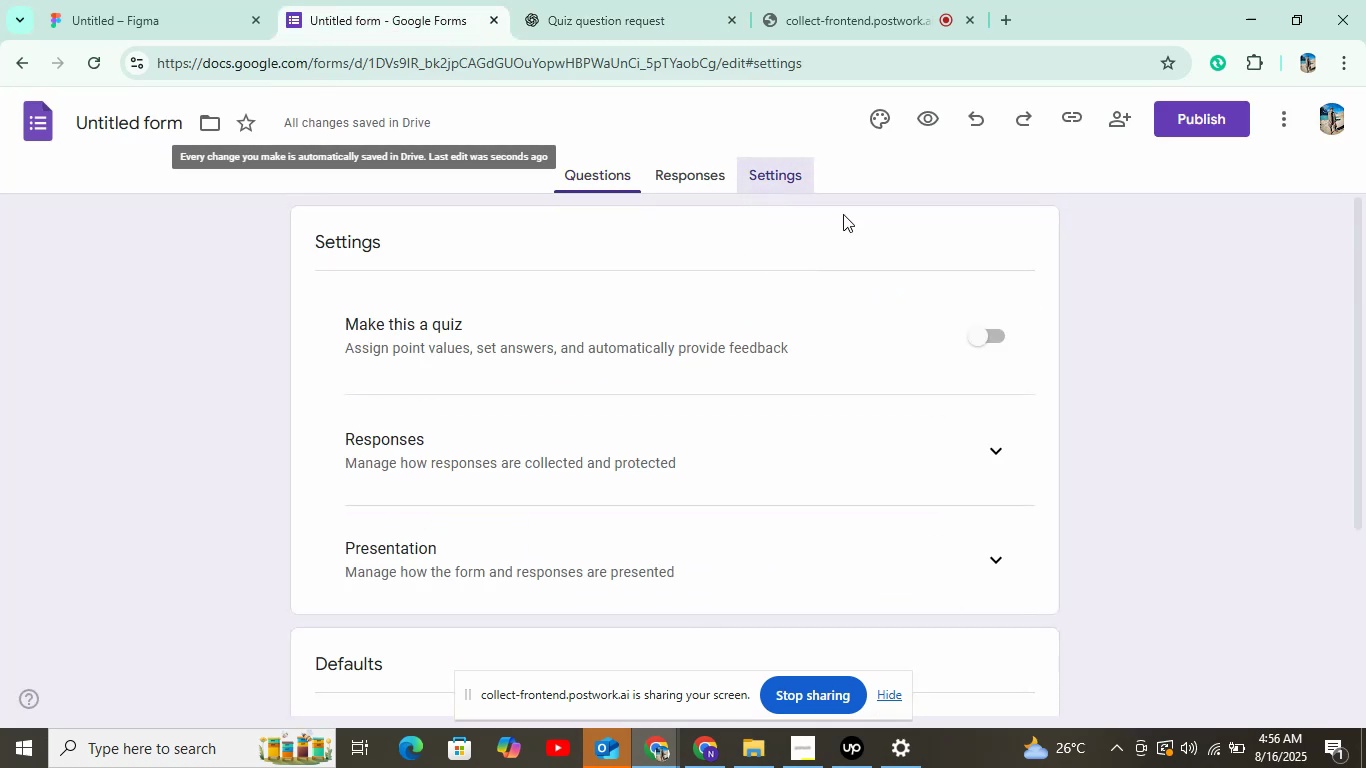 
left_click([979, 333])
 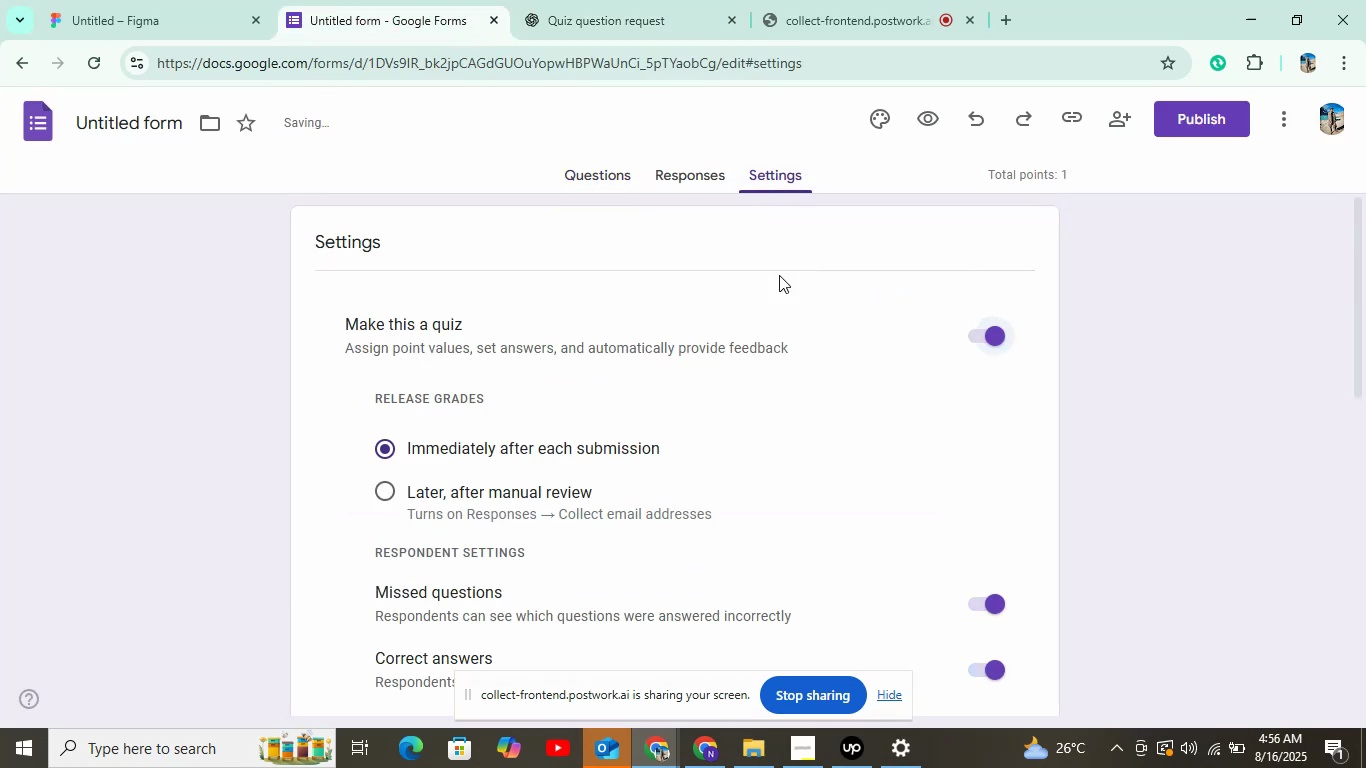 
left_click([614, 183])
 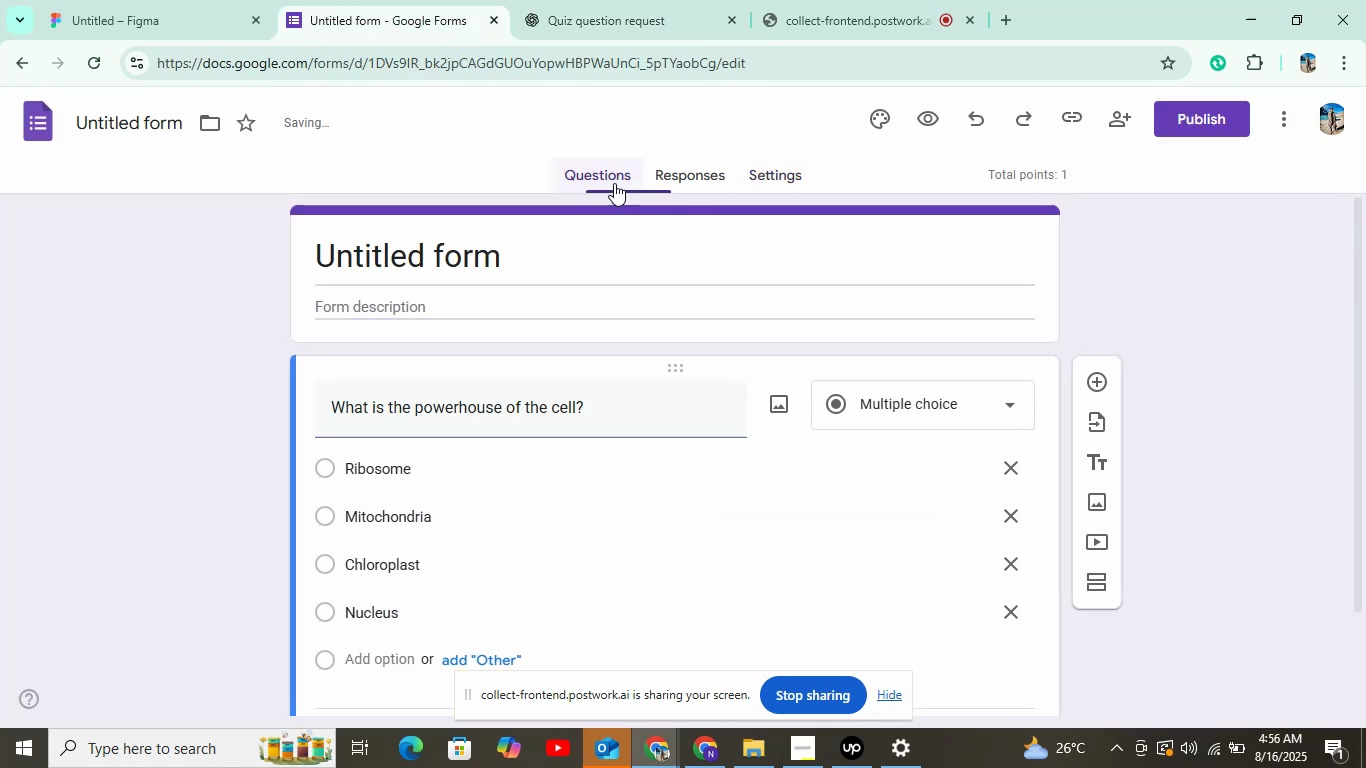 
scroll: coordinate [523, 386], scroll_direction: down, amount: 5.0
 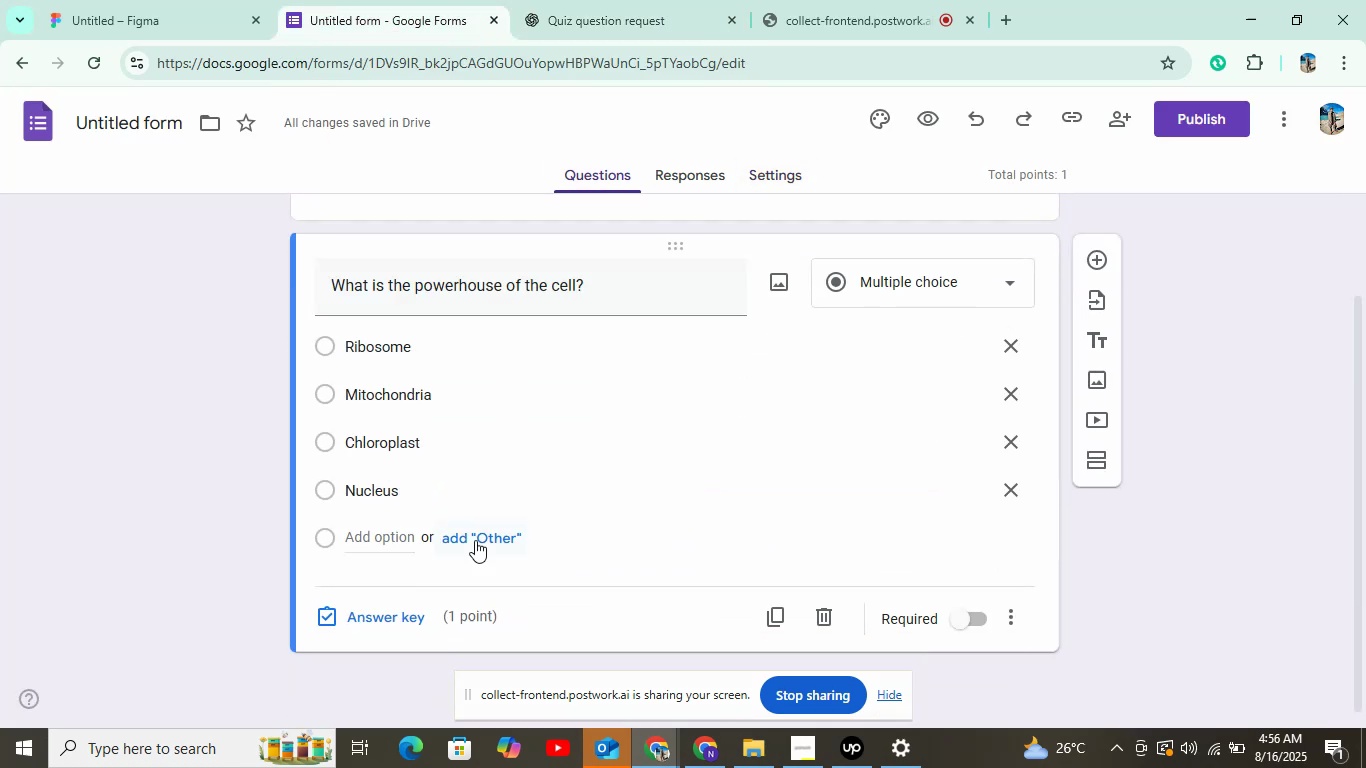 
left_click([405, 610])
 